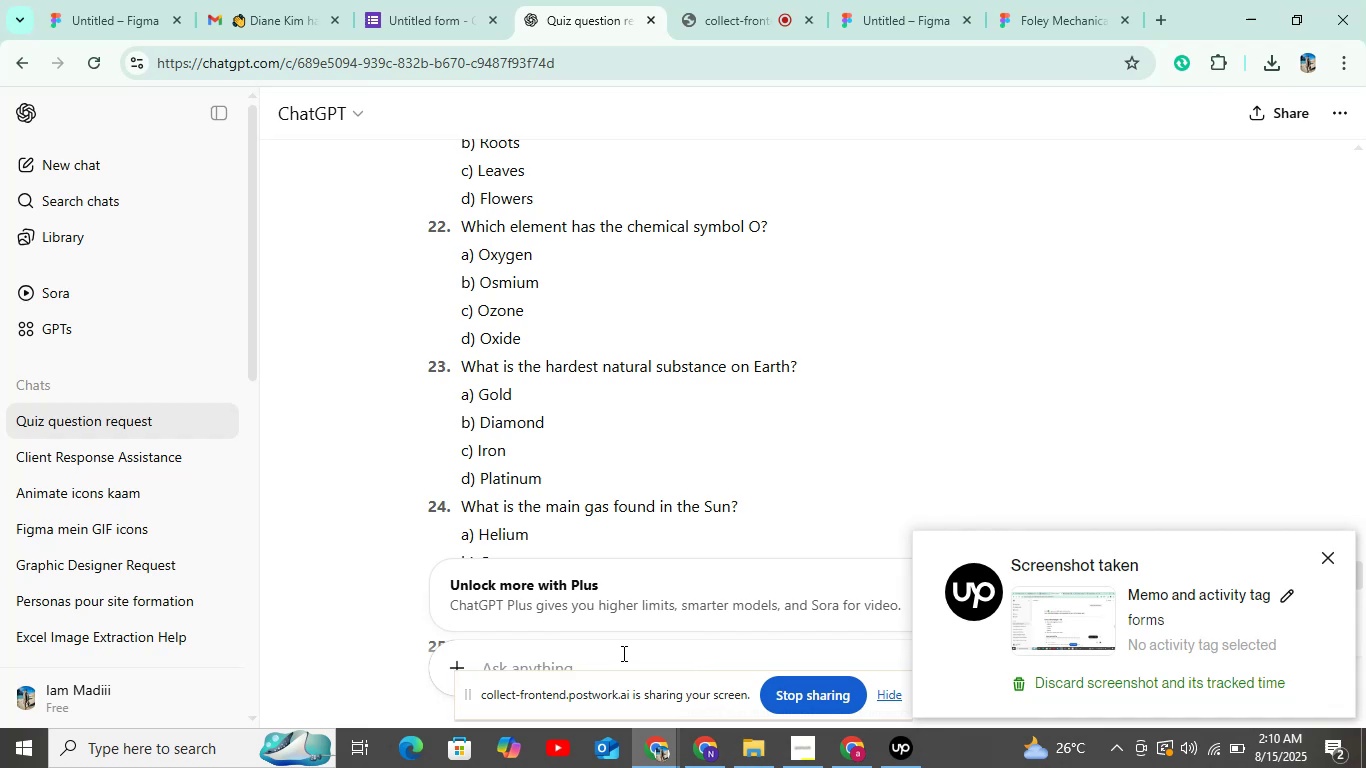 
type(pls )
 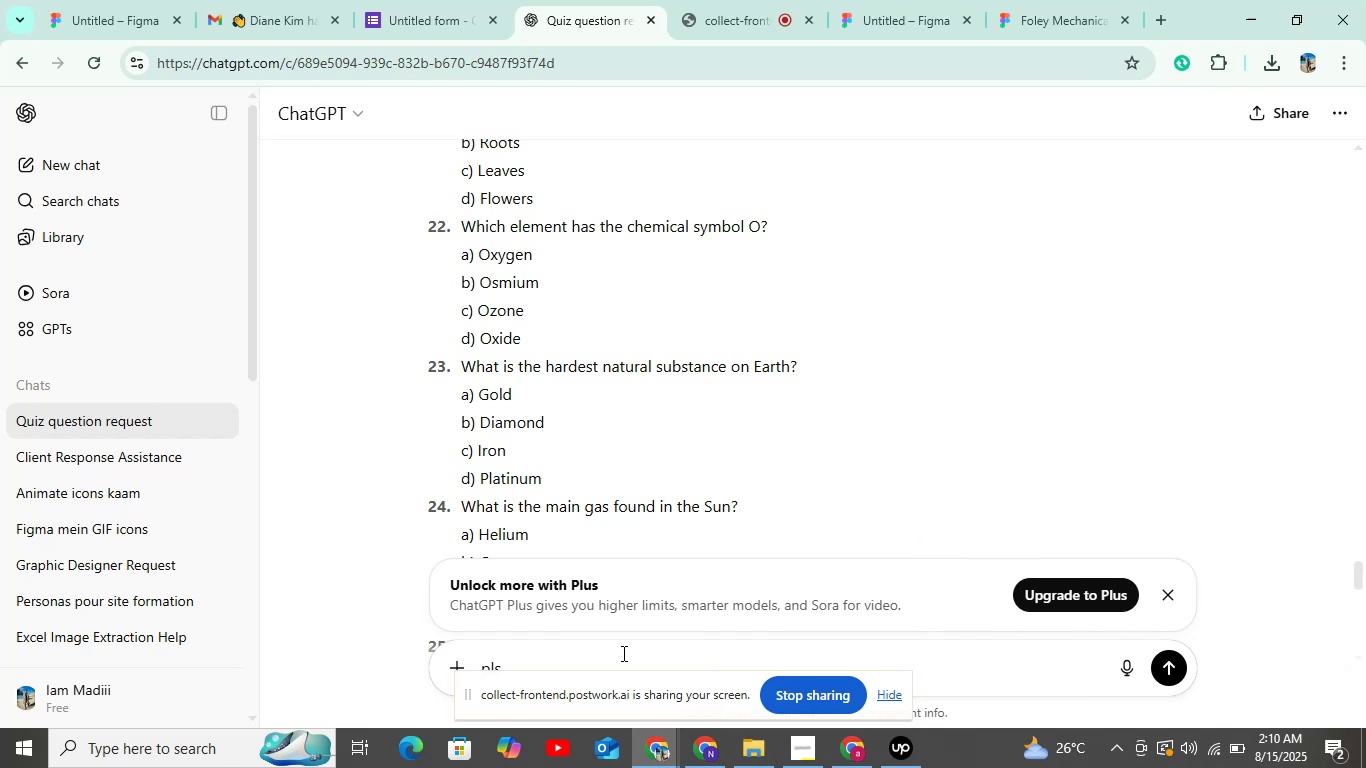 
wait(17.45)
 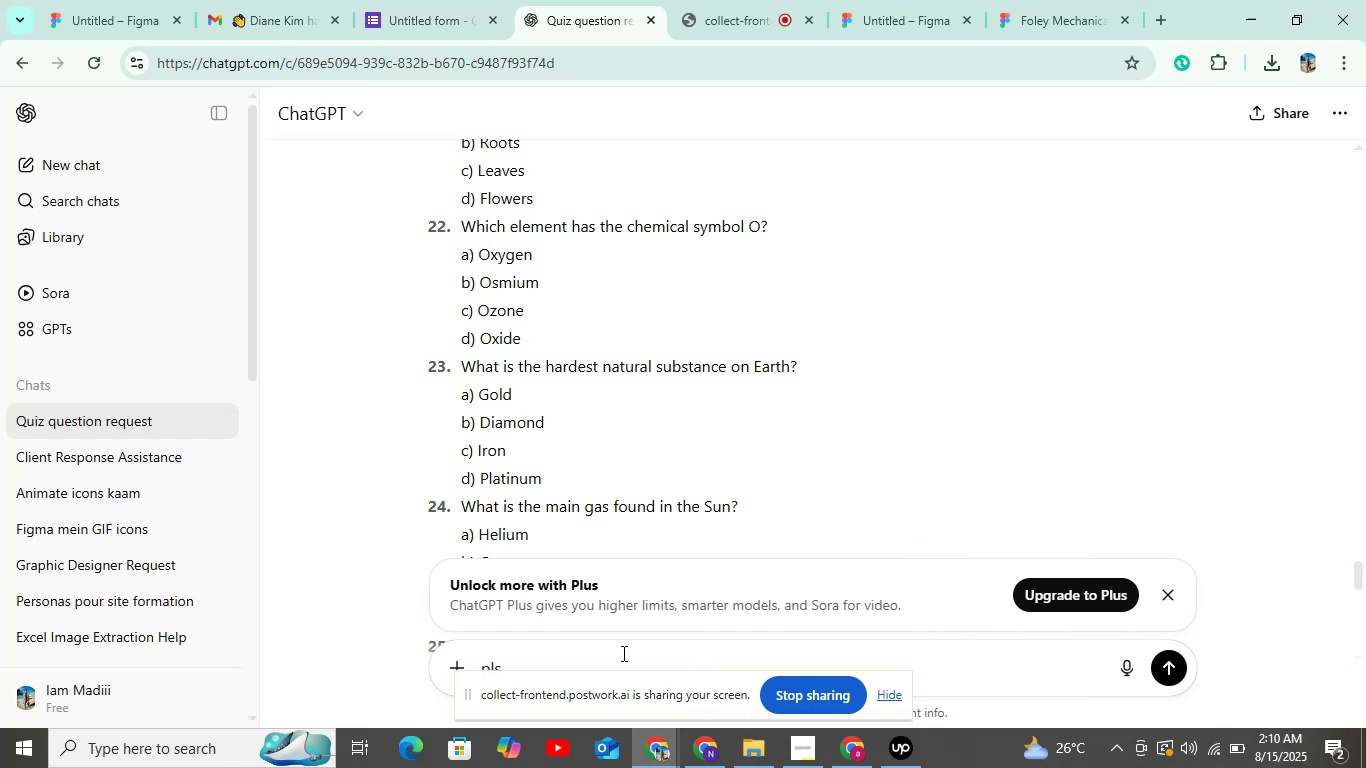 
type(answers also)
 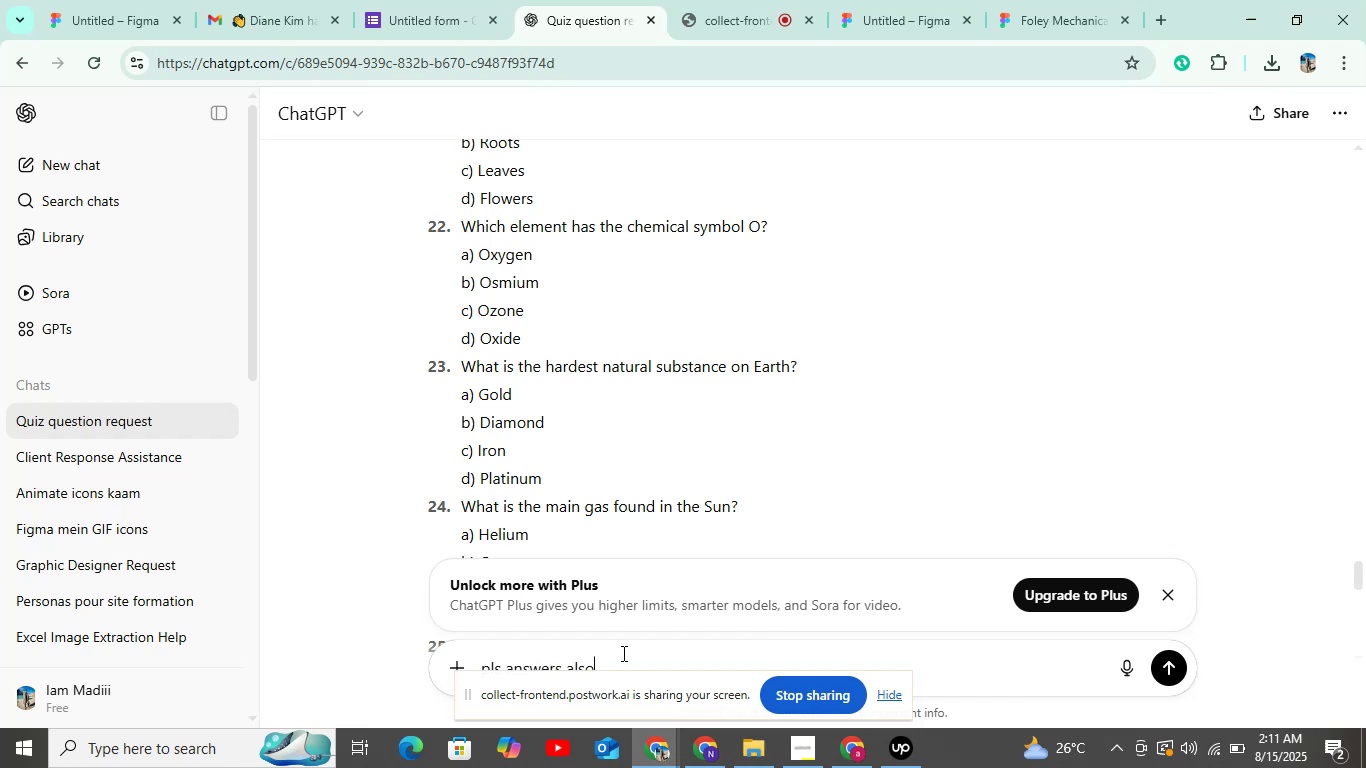 
key(Enter)
 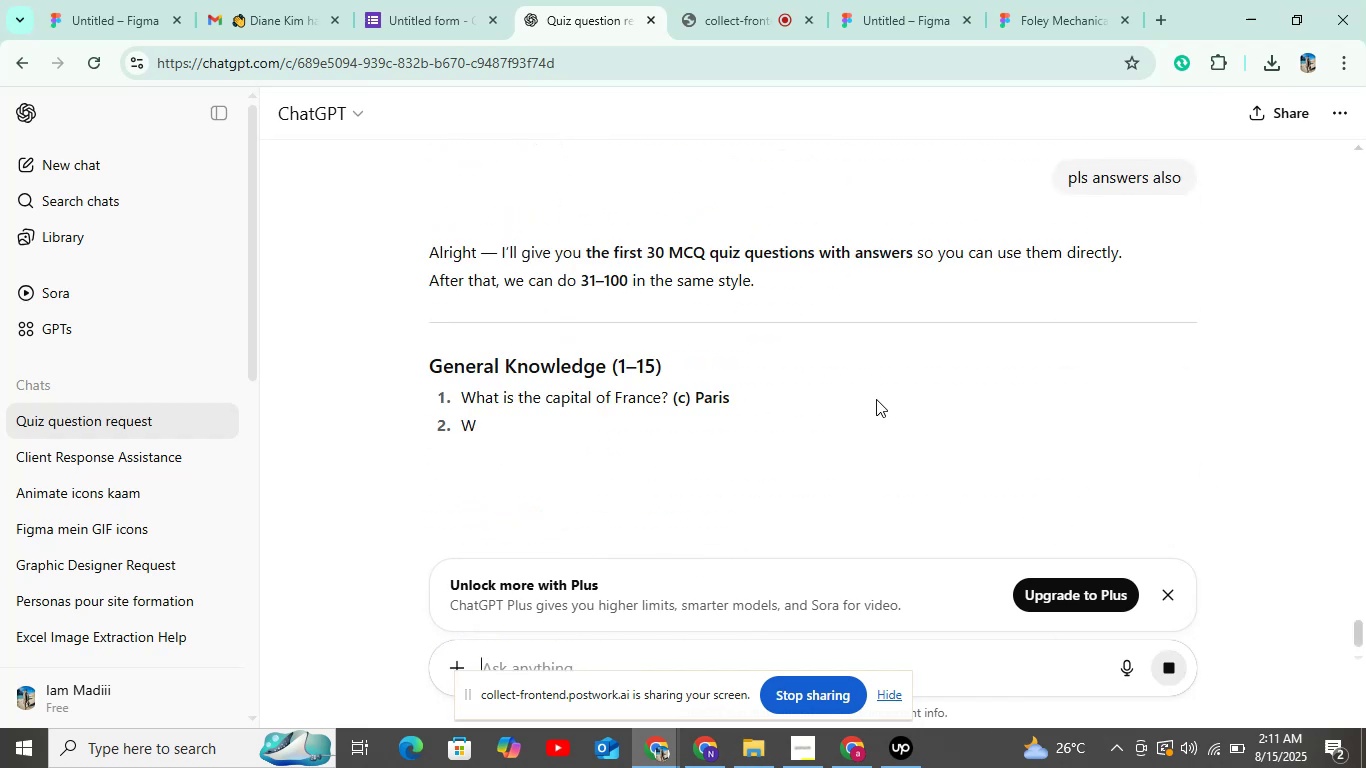 
scroll: coordinate [774, 473], scroll_direction: down, amount: 17.0
 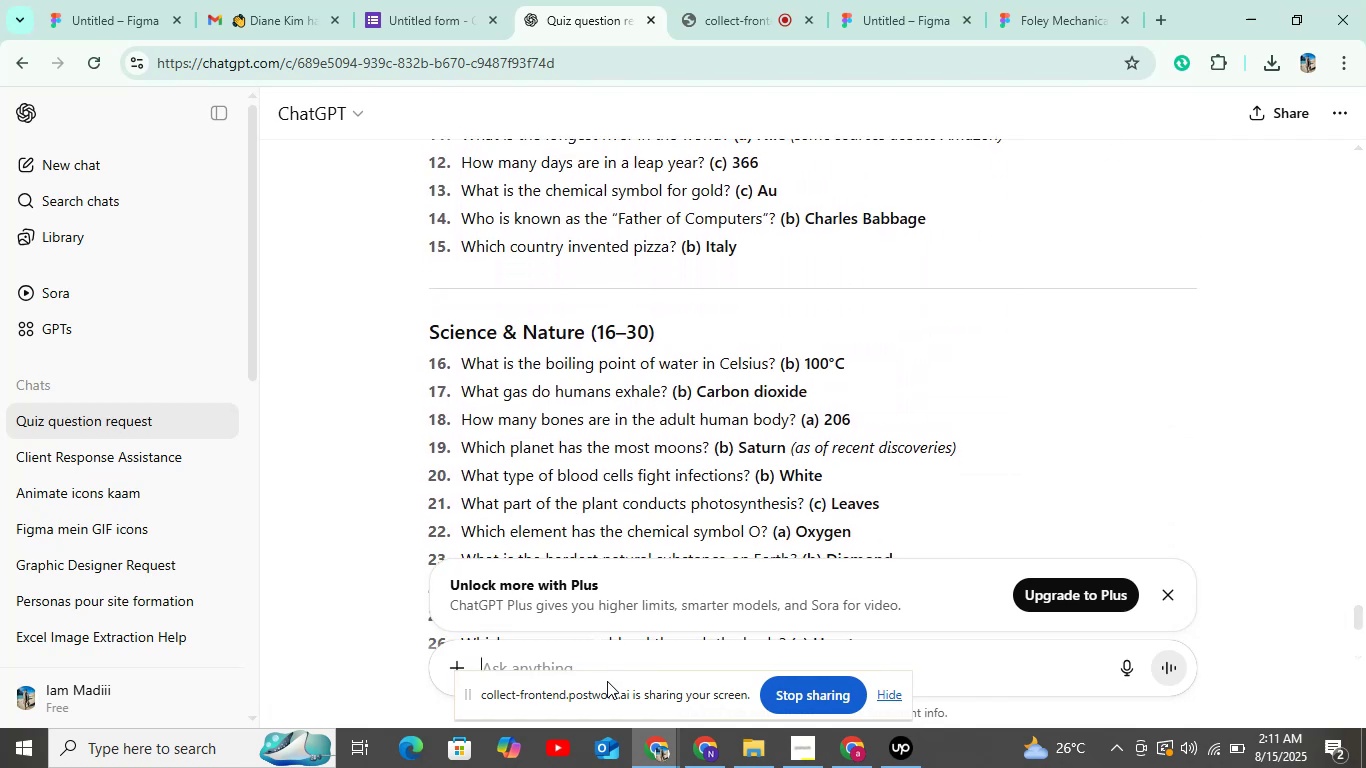 
left_click([609, 657])
 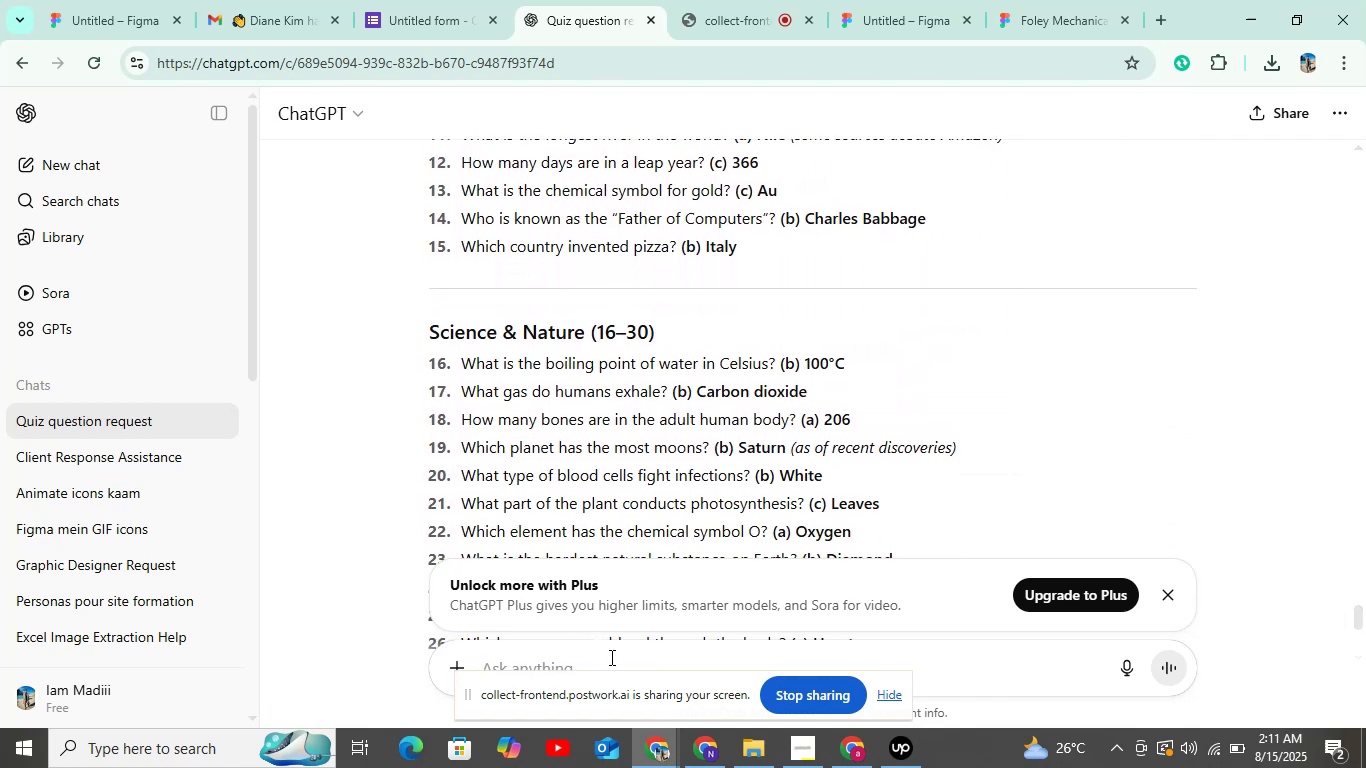 
wait(5.27)
 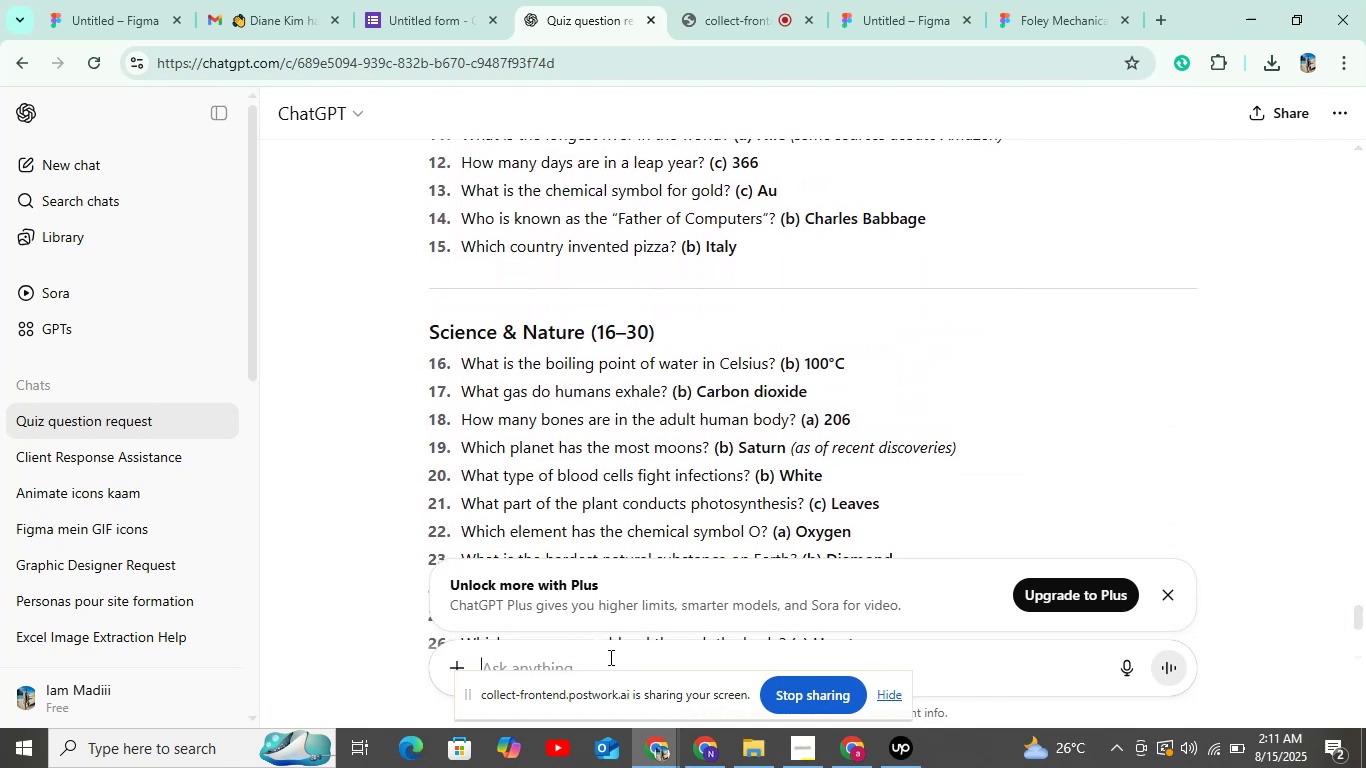 
left_click([610, 657])
 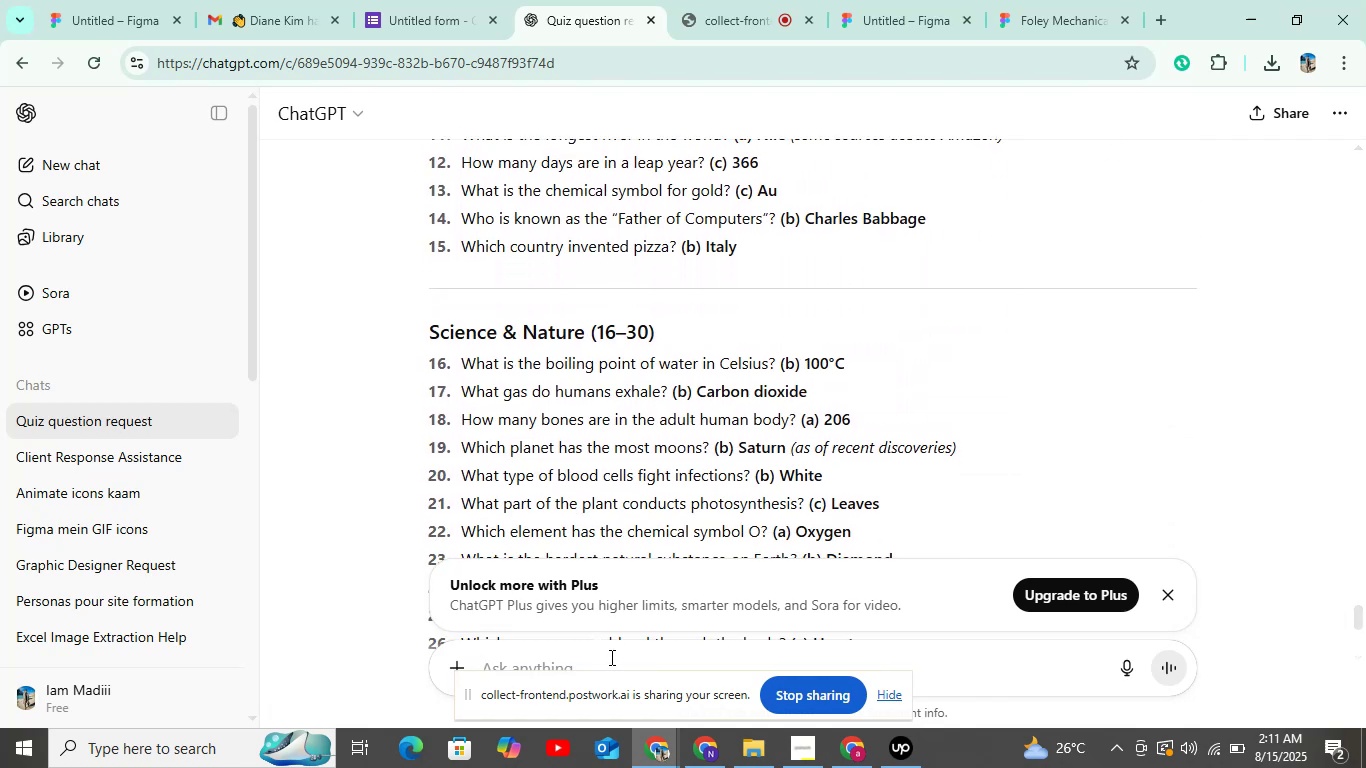 
type(i want 100 quix)
key(Backspace)
type(z quesio)
key(Backspace)
key(Backspace)
type(tions with options )
 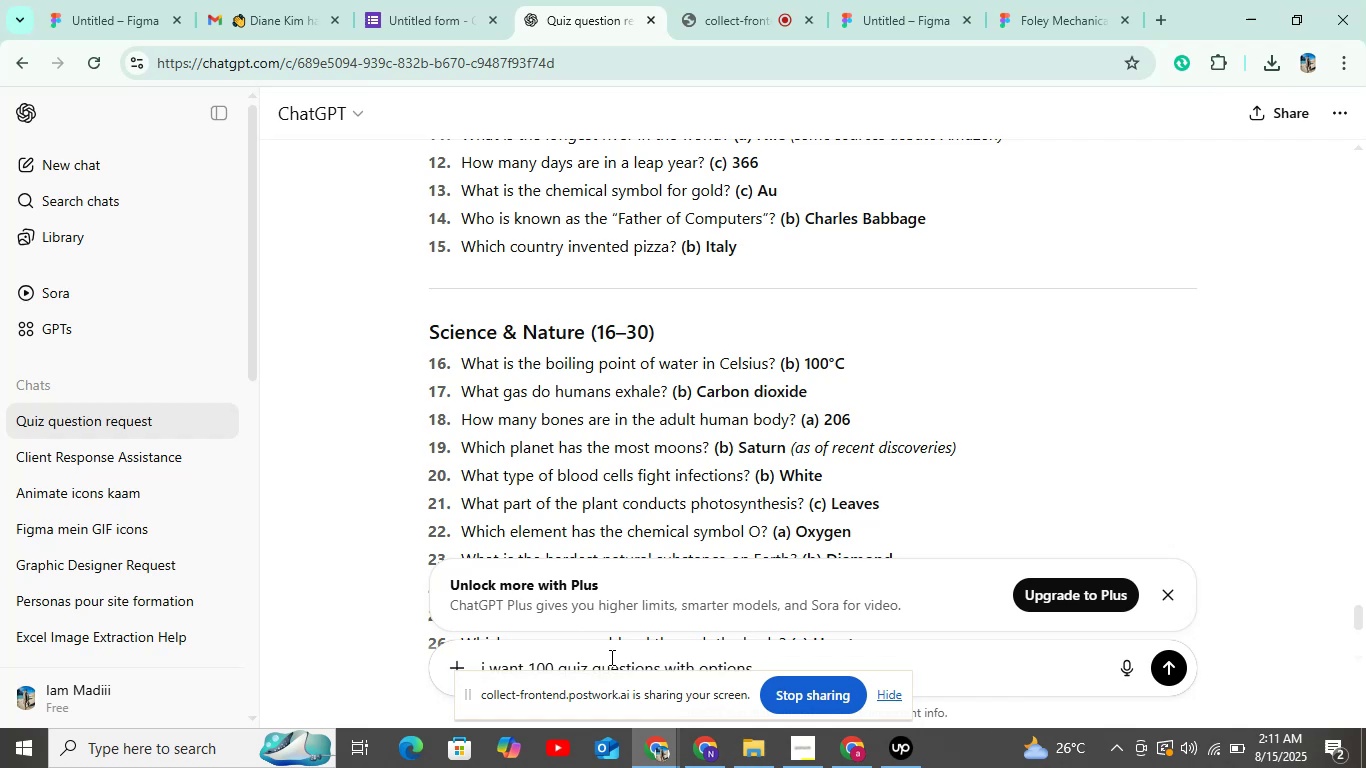 
key(Enter)
 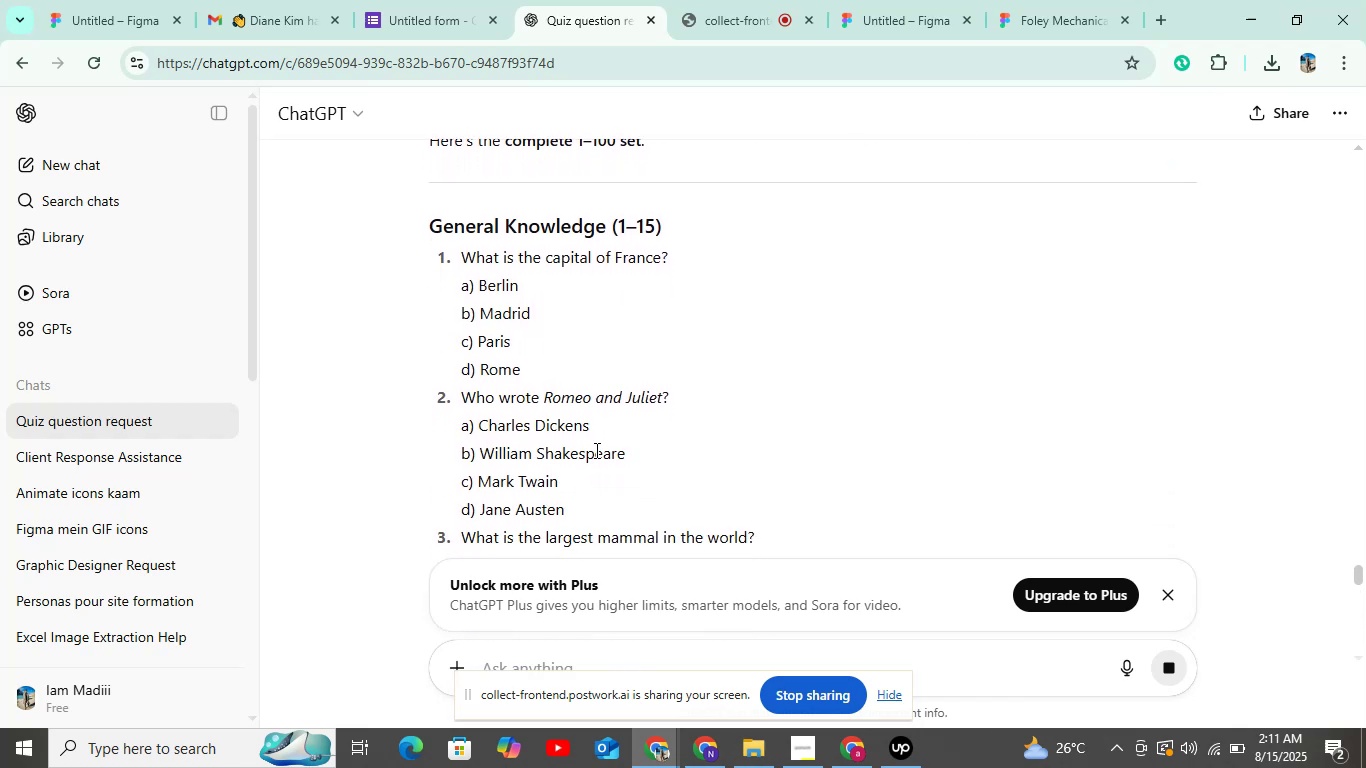 
wait(10.13)
 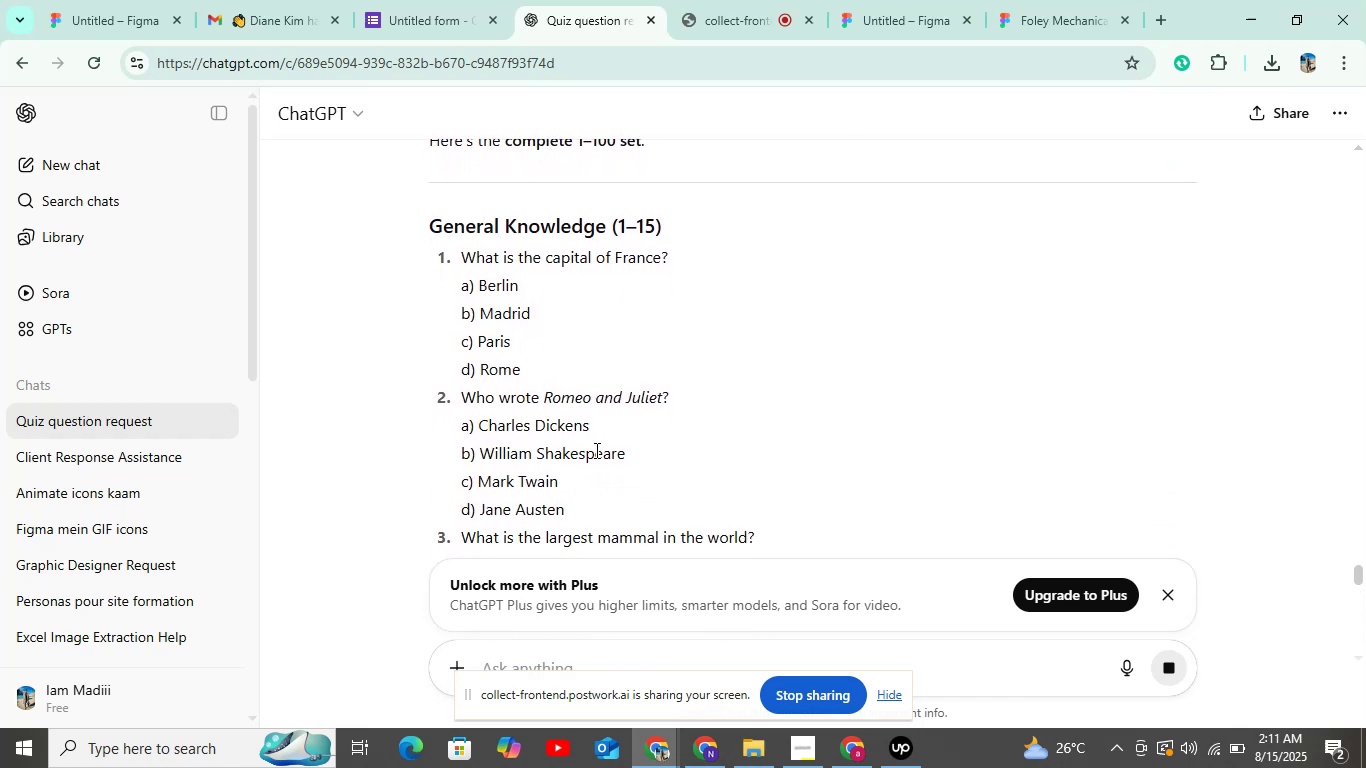 
left_click([579, 658])
 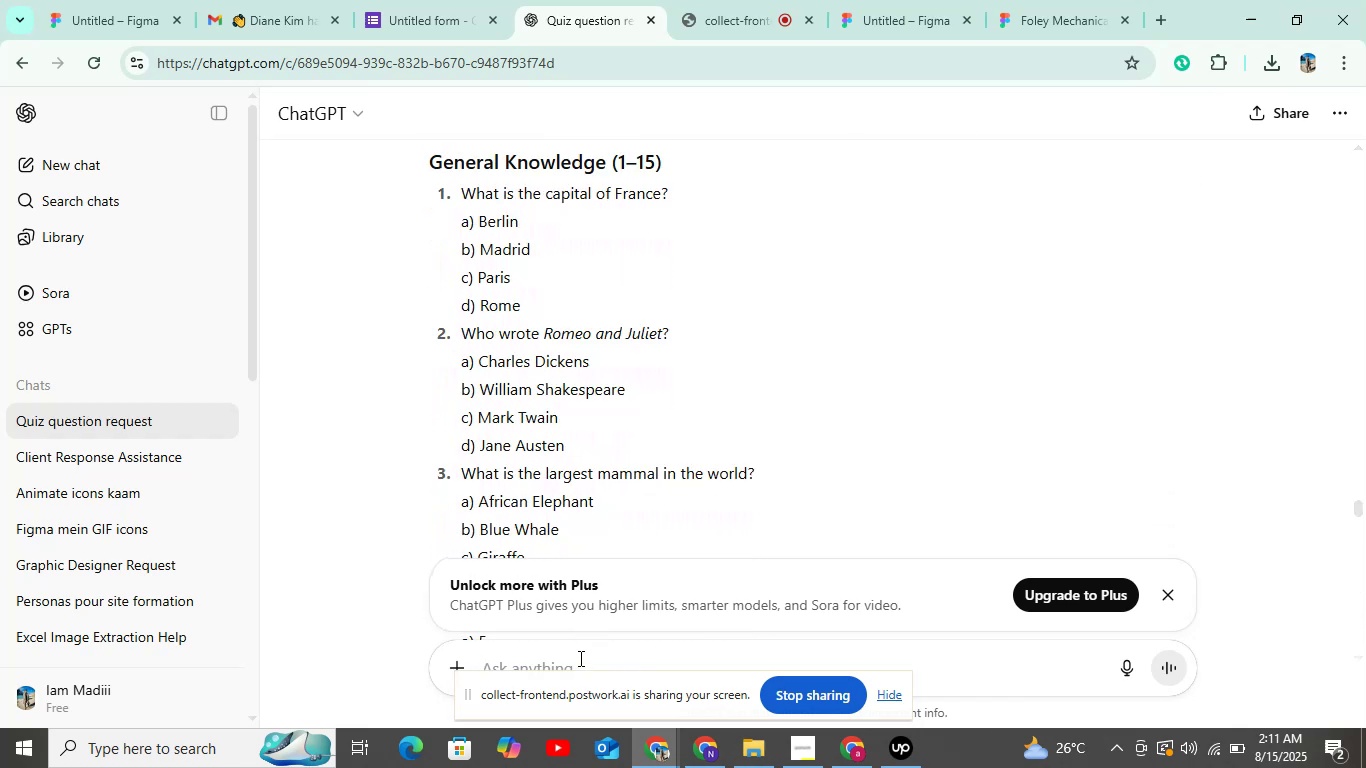 
type(with answw)
key(Backspace)
type(ers also)
 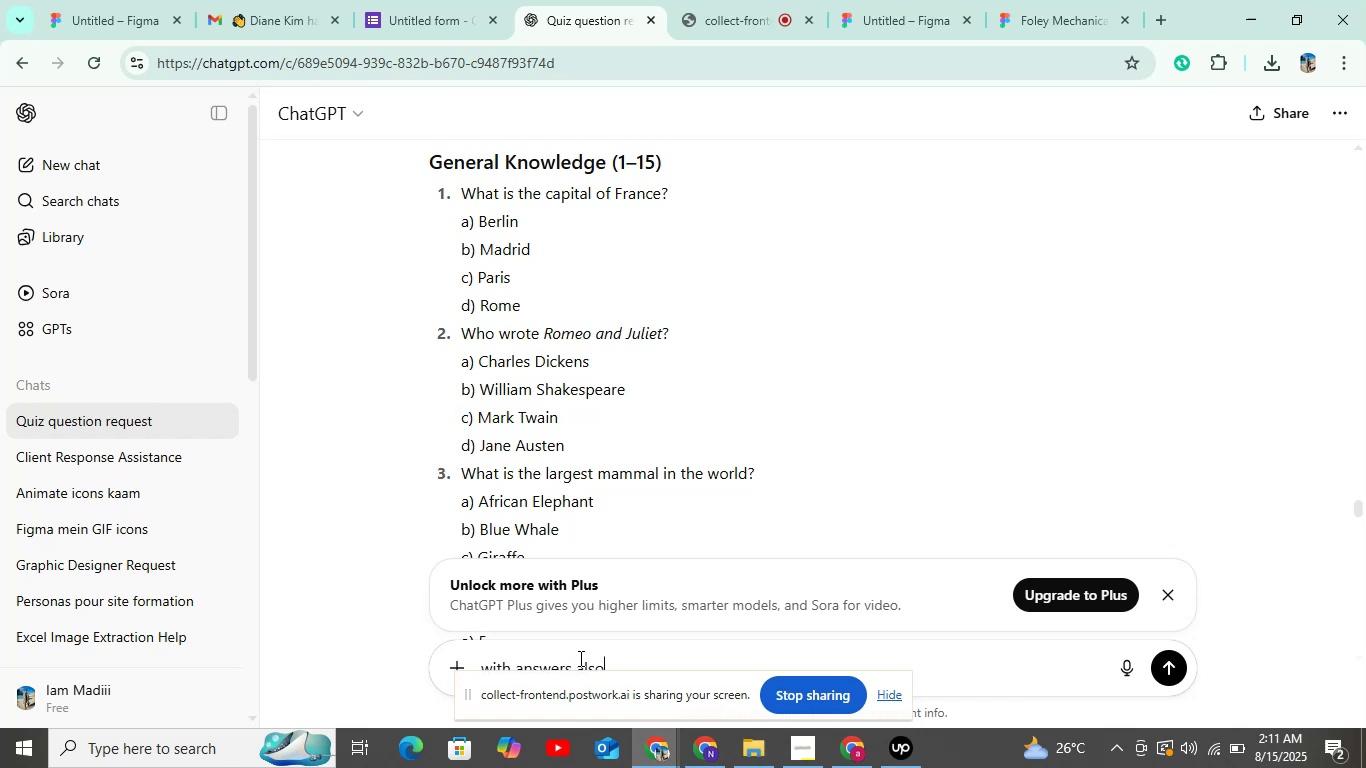 
key(Enter)
 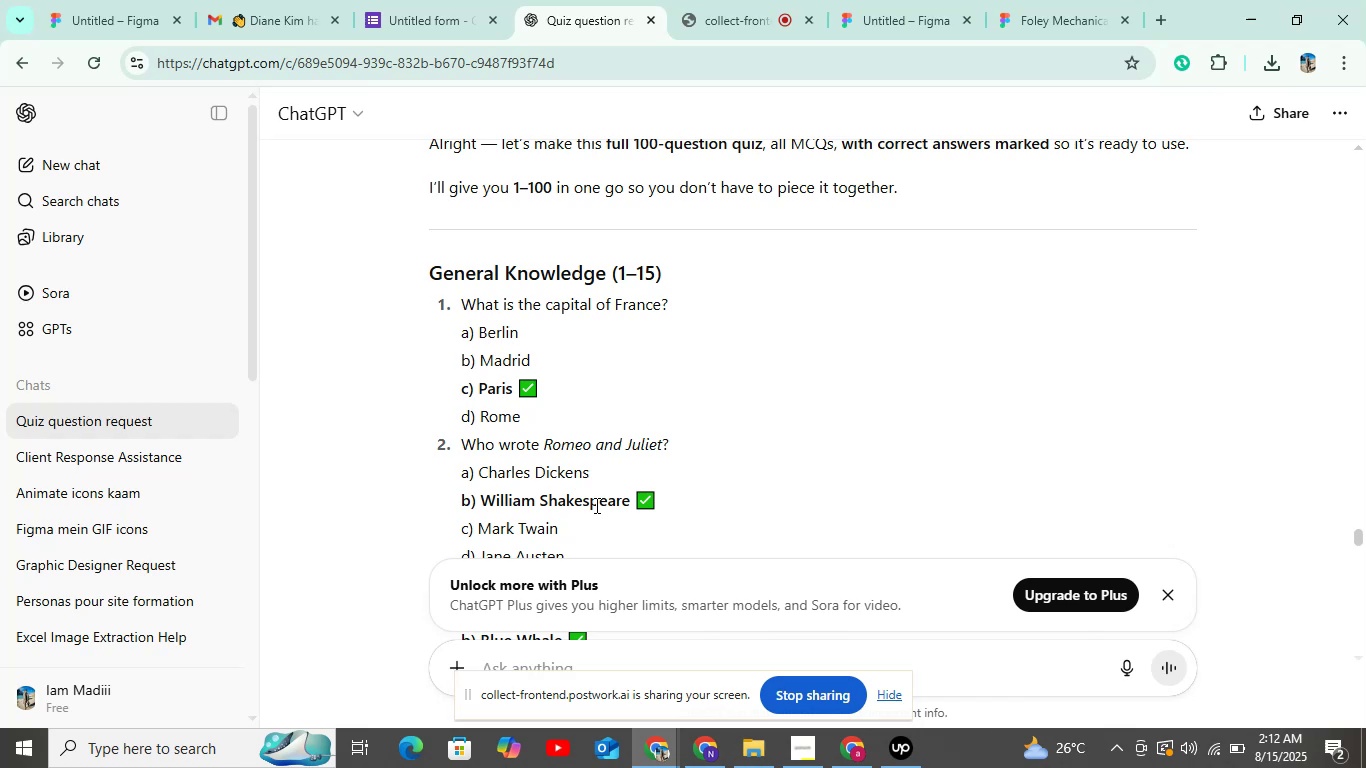 
wait(14.39)
 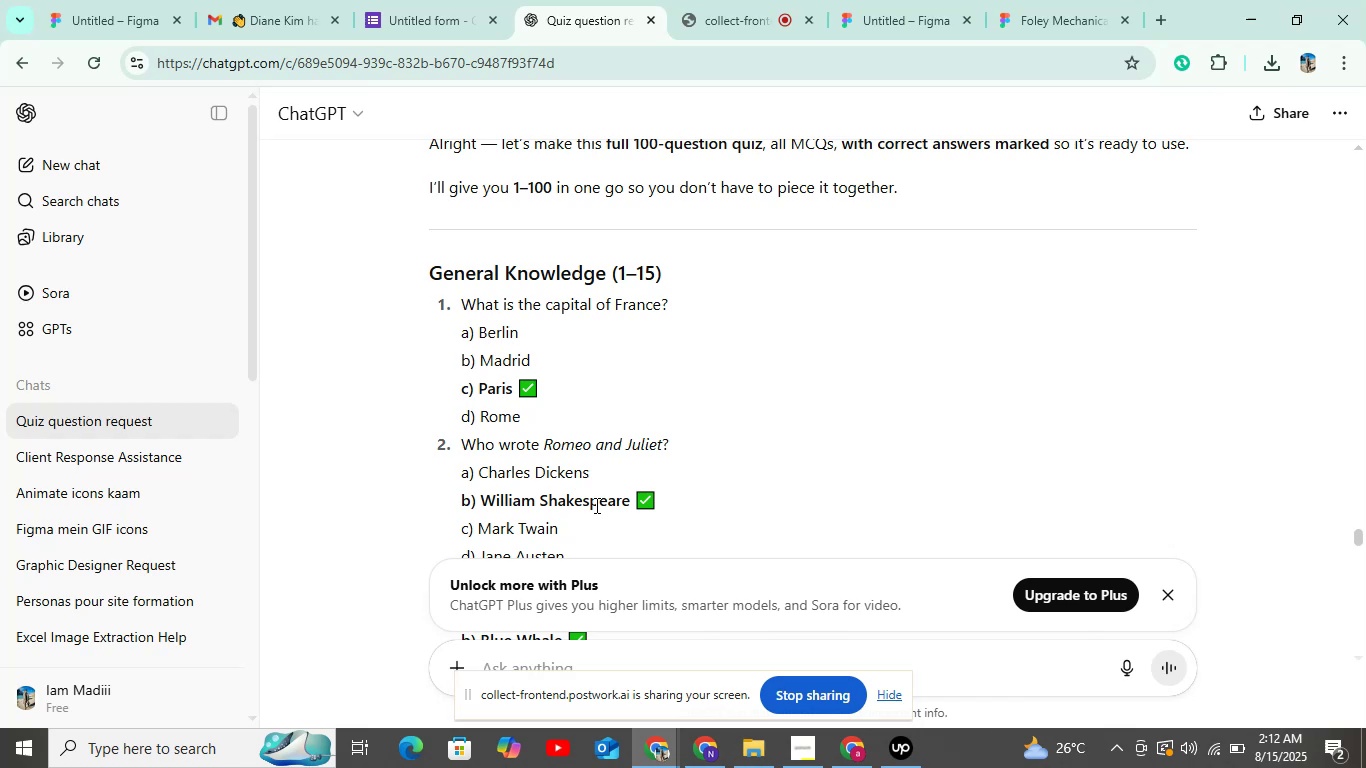 
scroll: coordinate [1050, 454], scroll_direction: up, amount: 3.0
 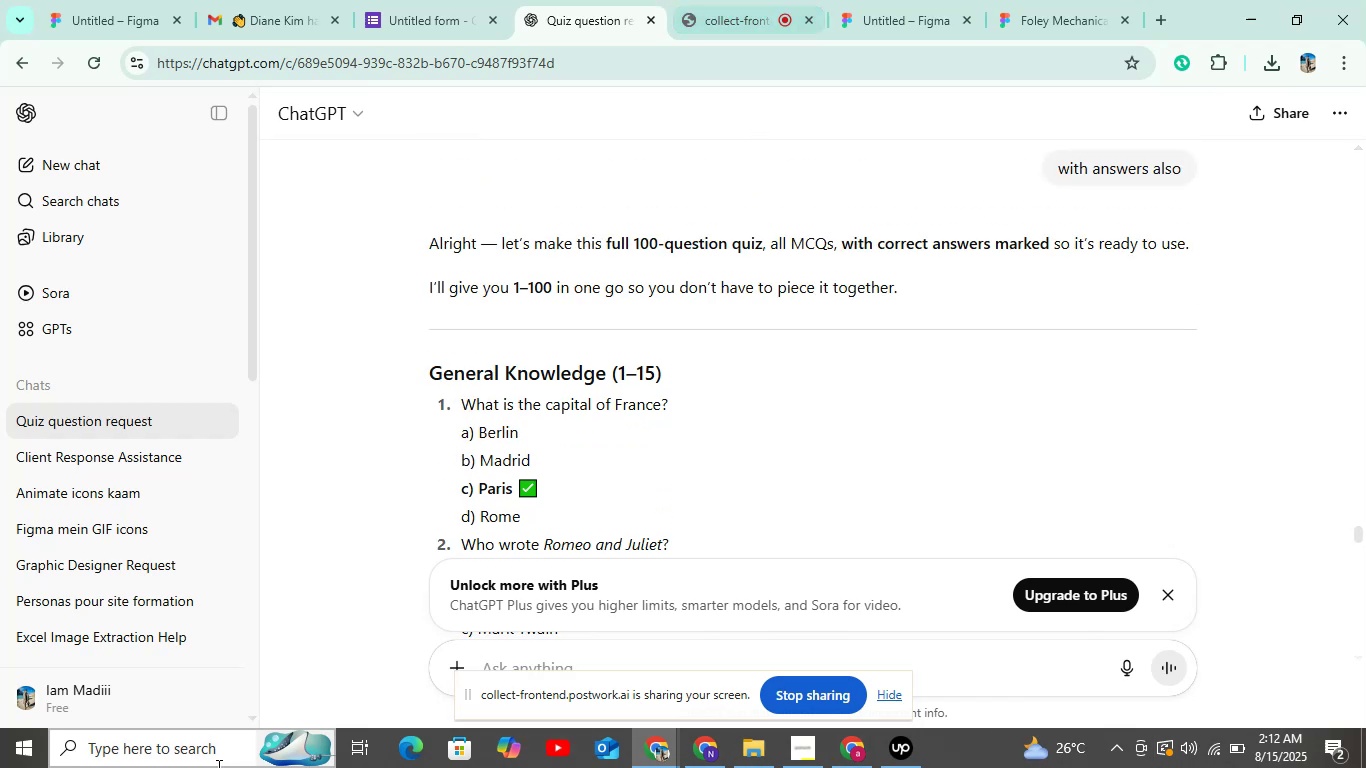 
right_click([0, 186])
 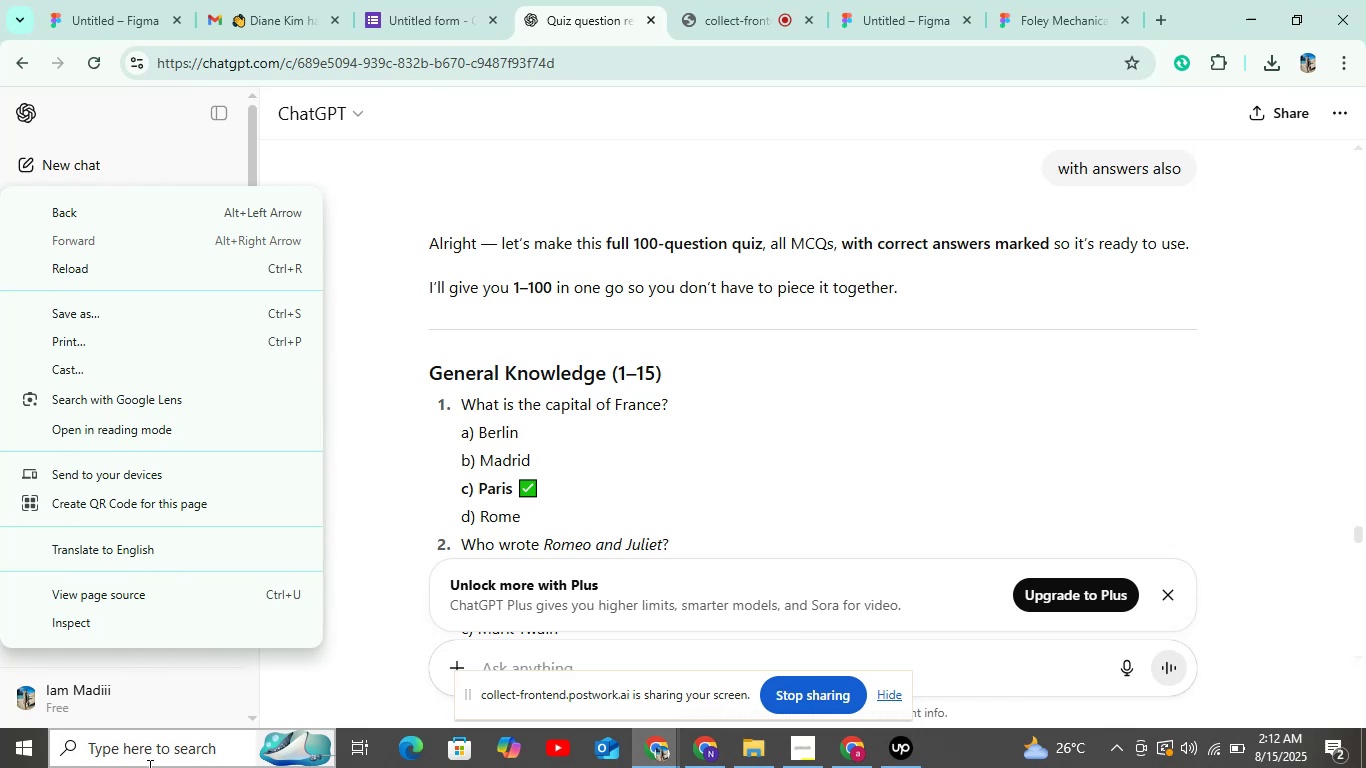 
scroll: coordinate [1114, 217], scroll_direction: down, amount: 9.0
 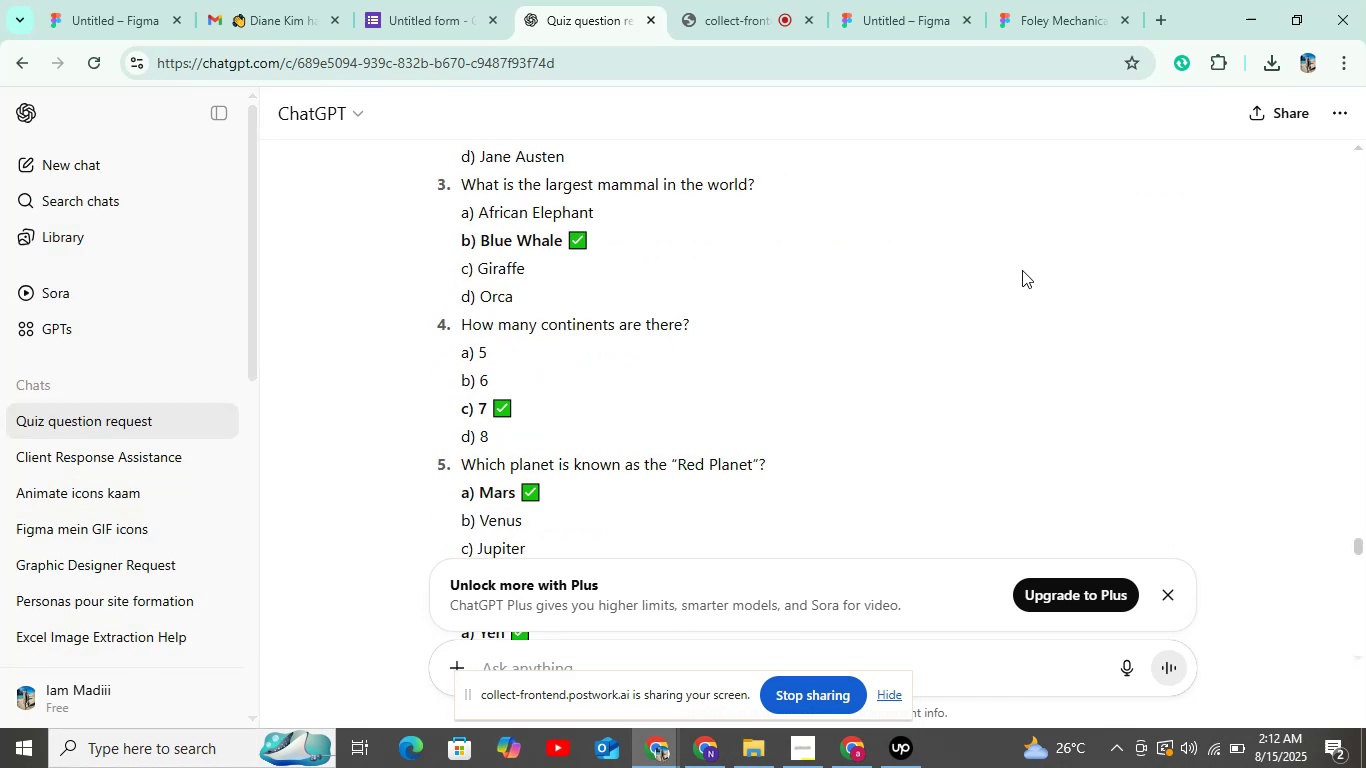 
scroll: coordinate [917, 313], scroll_direction: up, amount: 6.0
 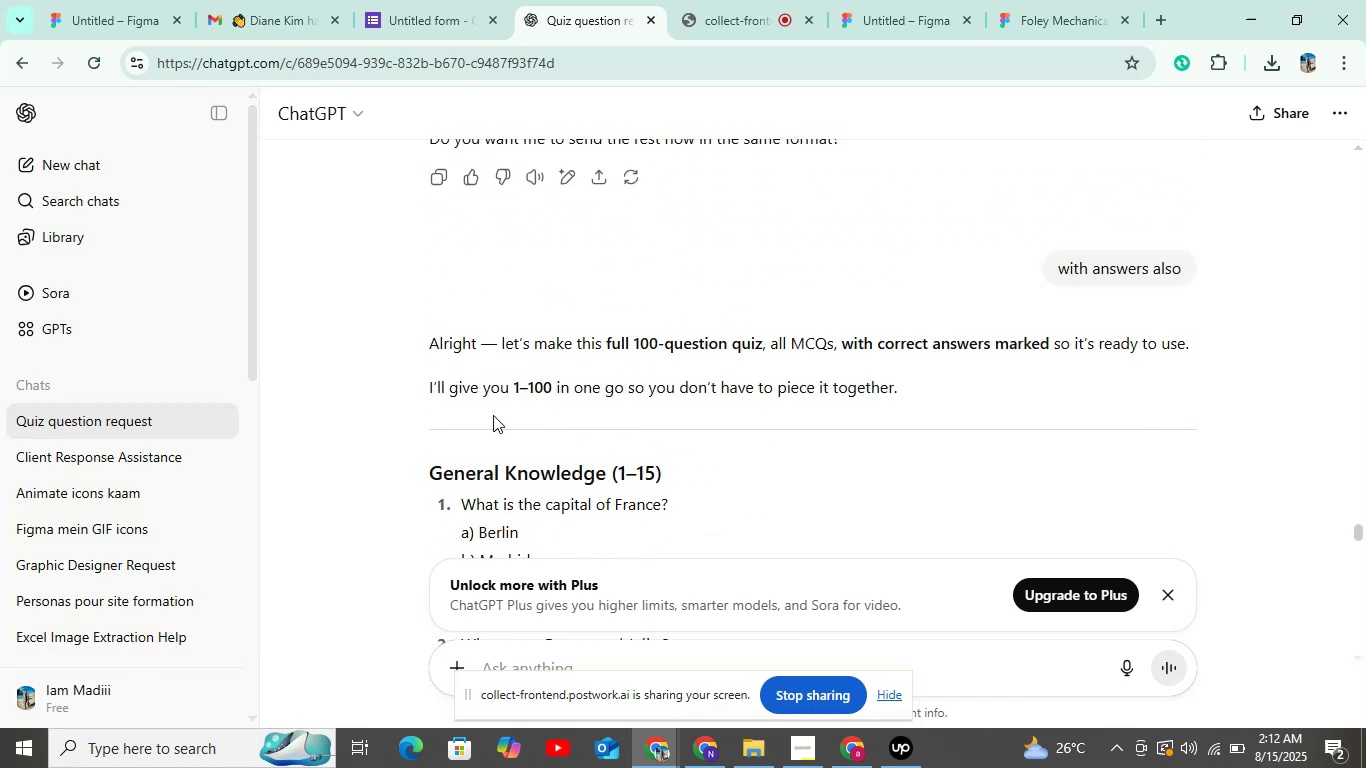 
scroll: coordinate [568, 389], scroll_direction: down, amount: 4.0
 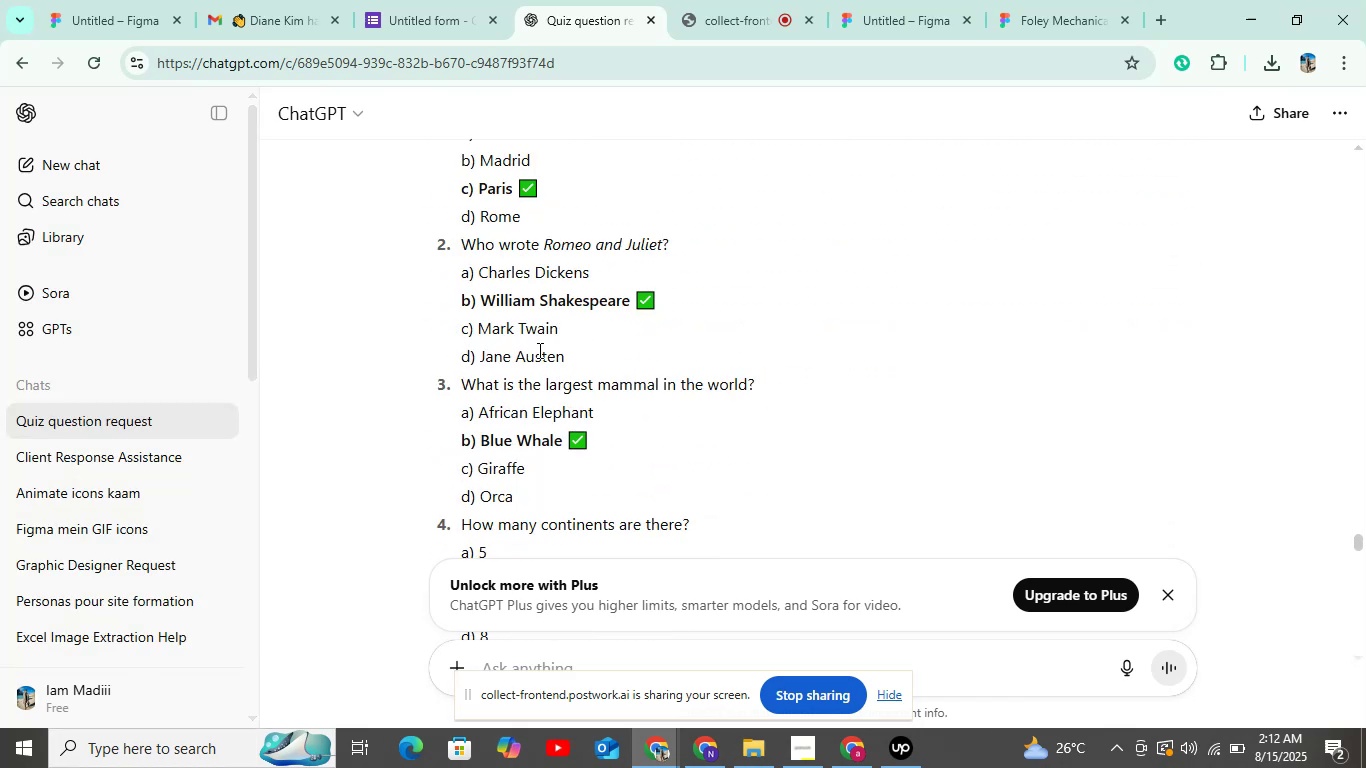 
scroll: coordinate [625, 325], scroll_direction: up, amount: 2.0
 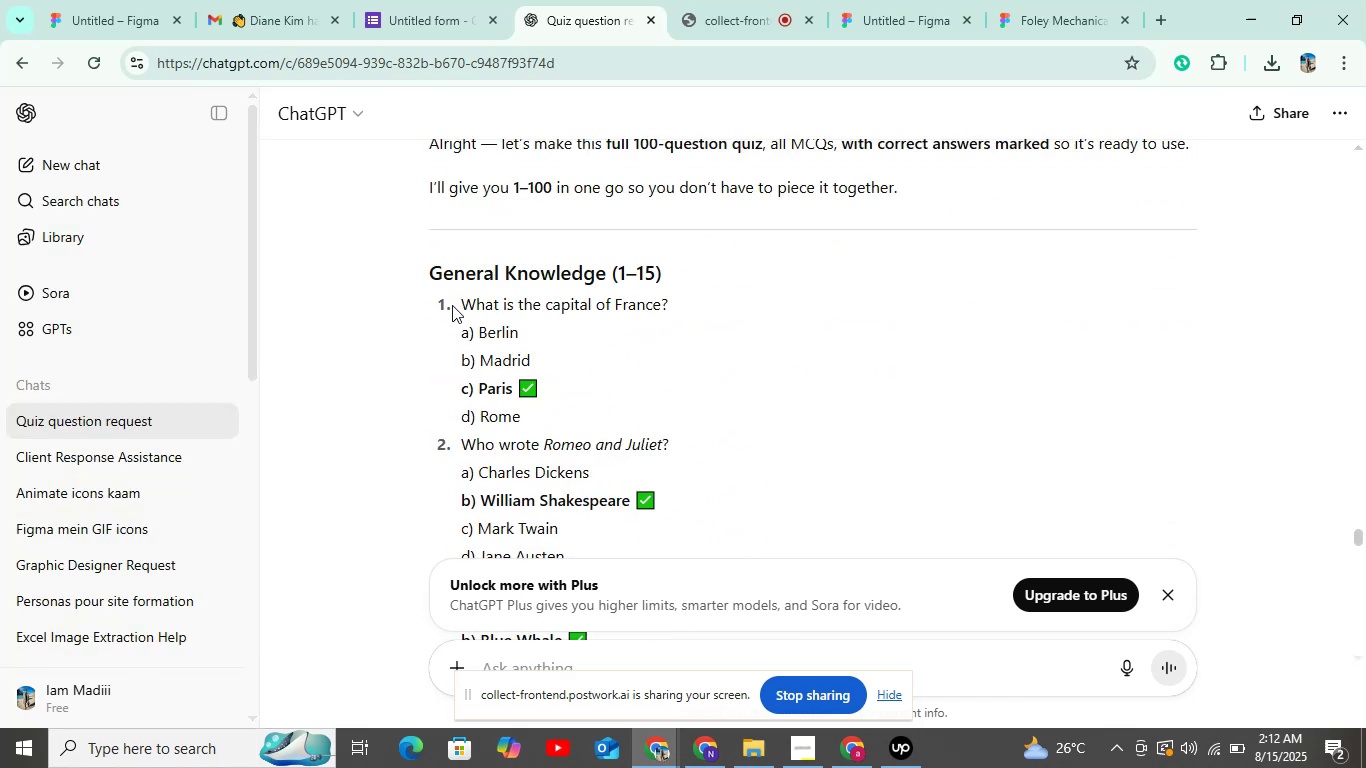 
left_click_drag(start_coordinate=[451, 305], to_coordinate=[677, 302])
 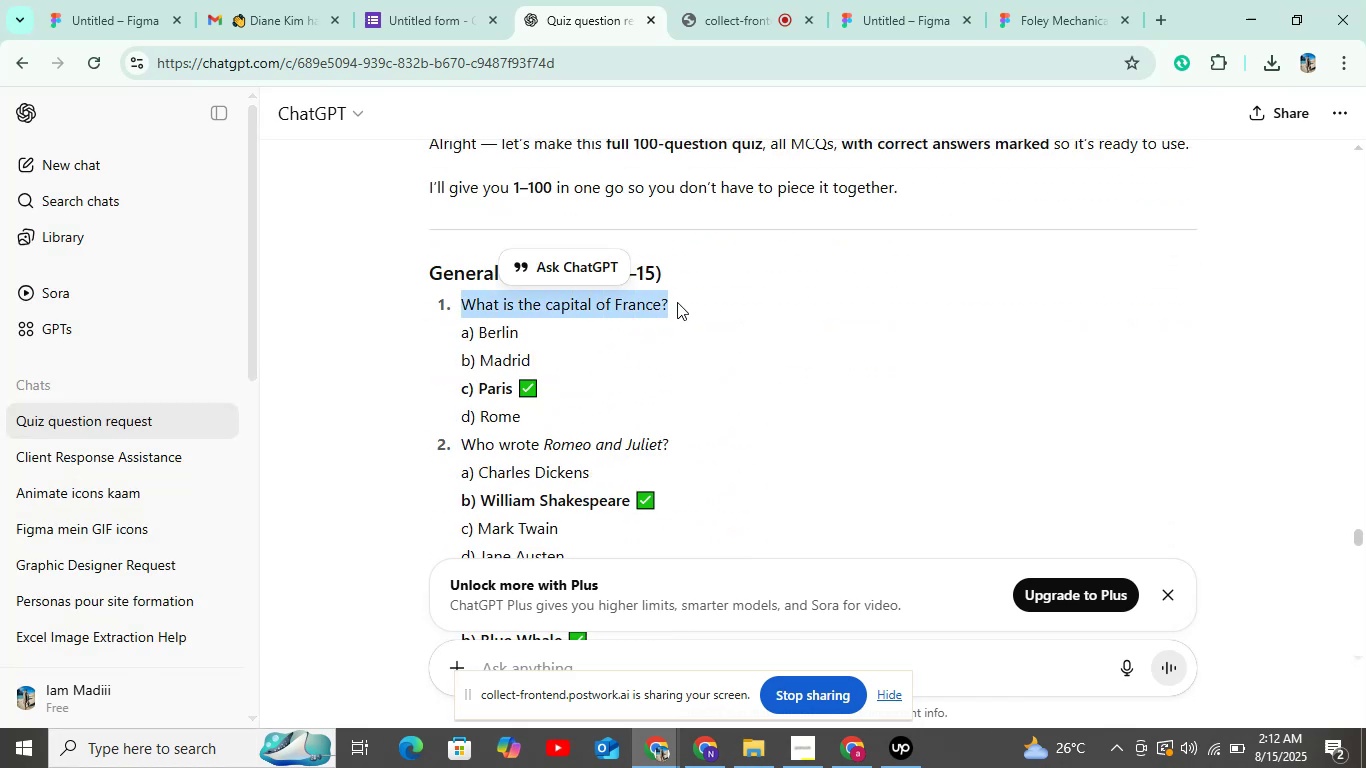 
key(Control+C)
 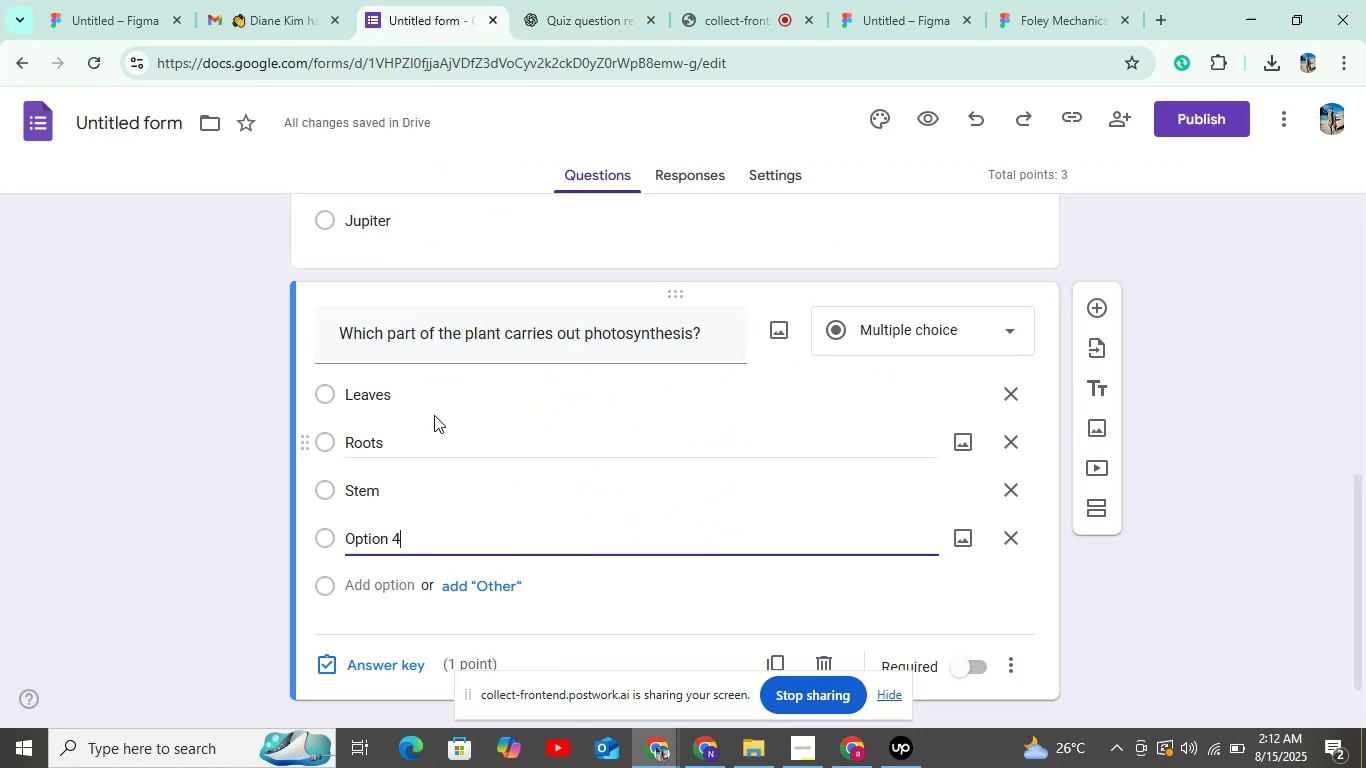 
scroll: coordinate [472, 464], scroll_direction: down, amount: 2.0
 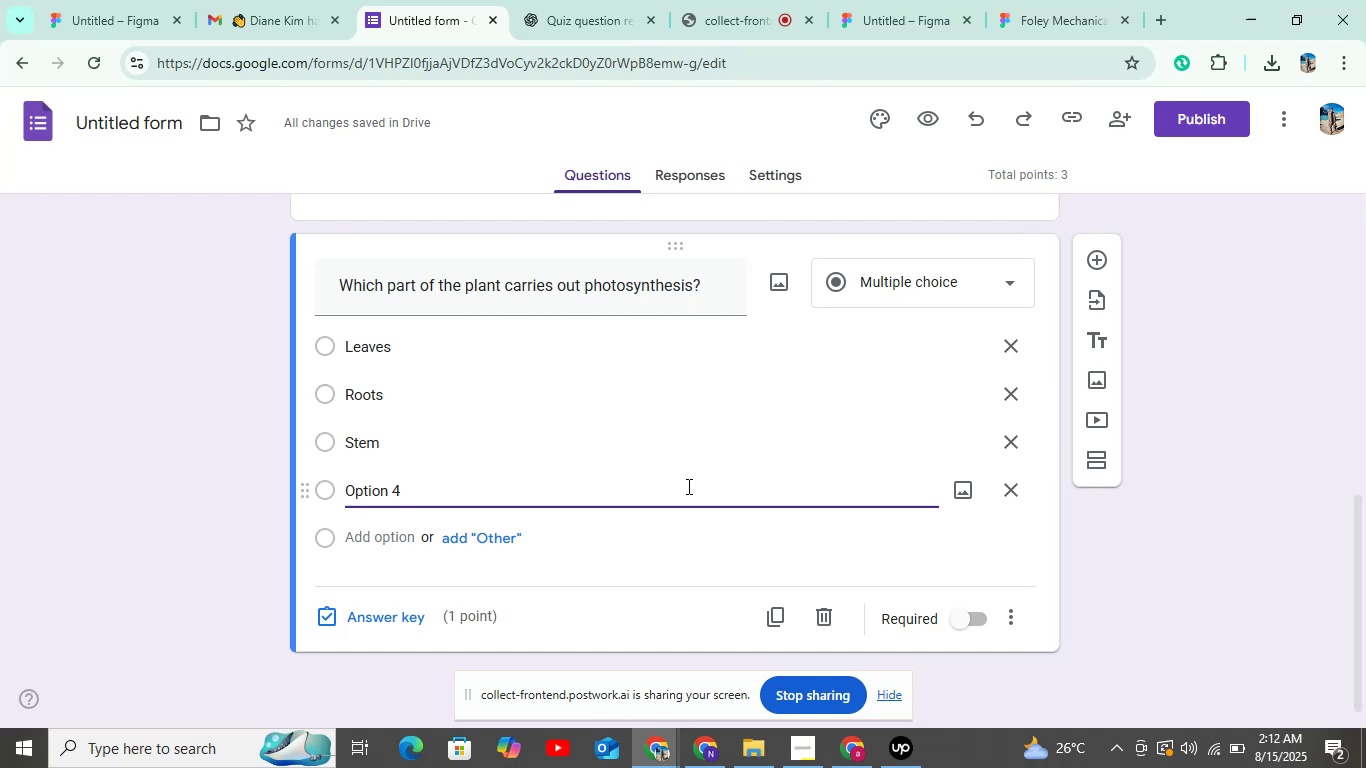 
left_click([827, 614])
 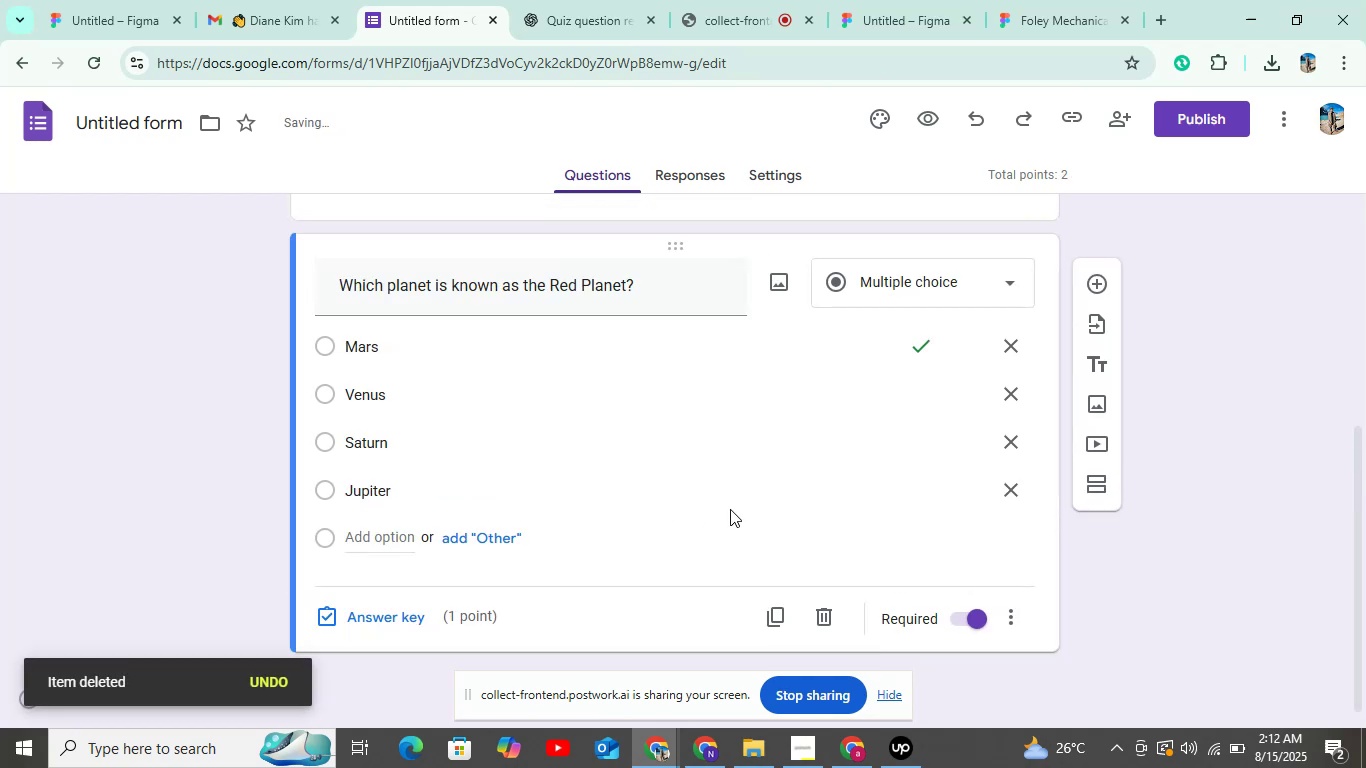 
scroll: coordinate [618, 485], scroll_direction: down, amount: 4.0
 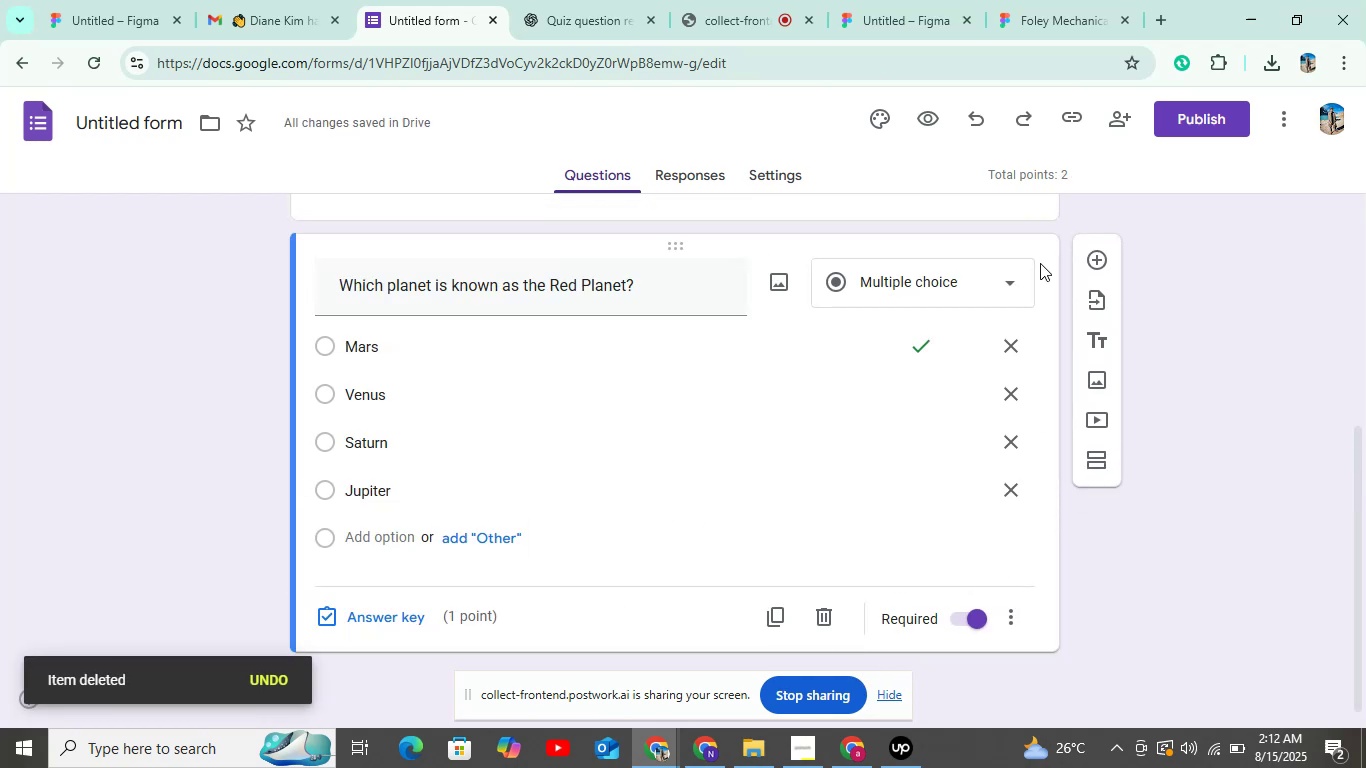 
left_click([1097, 262])
 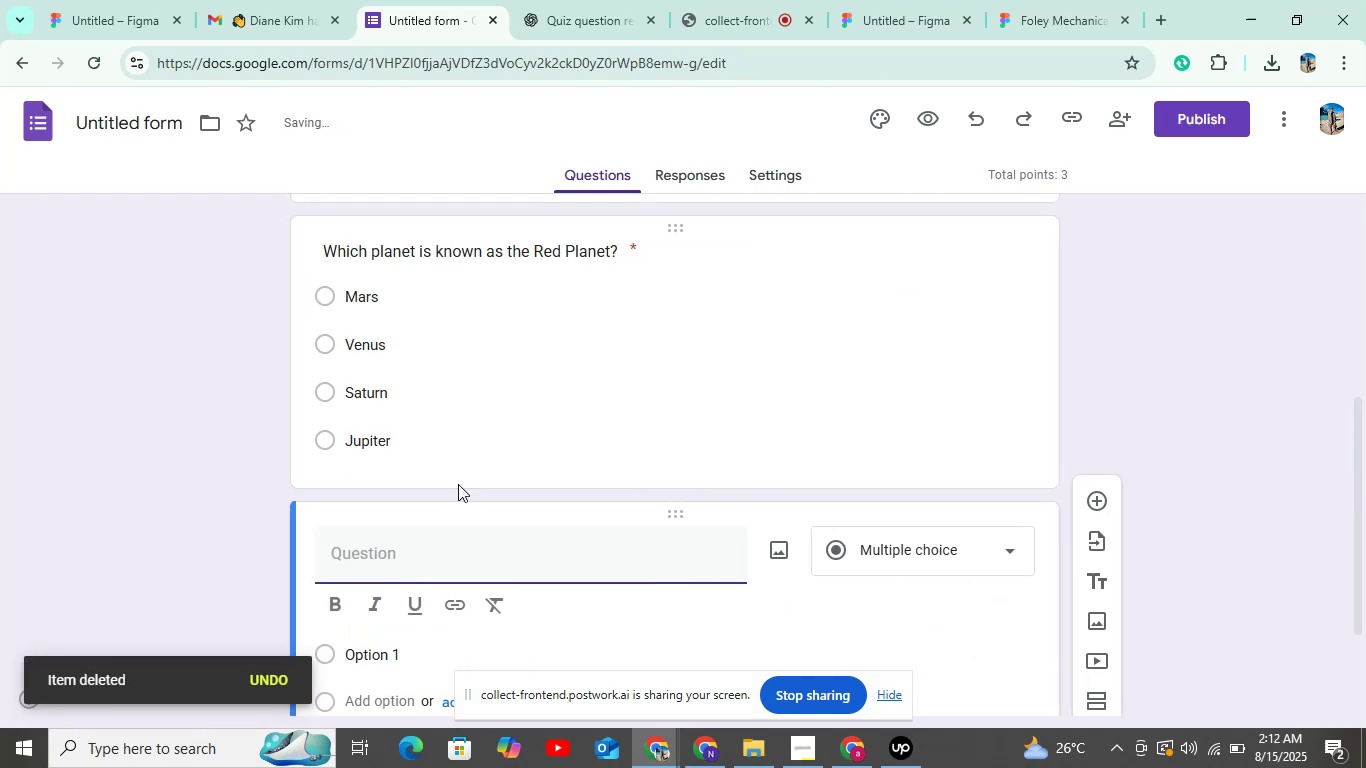 
scroll: coordinate [549, 427], scroll_direction: down, amount: 4.0
 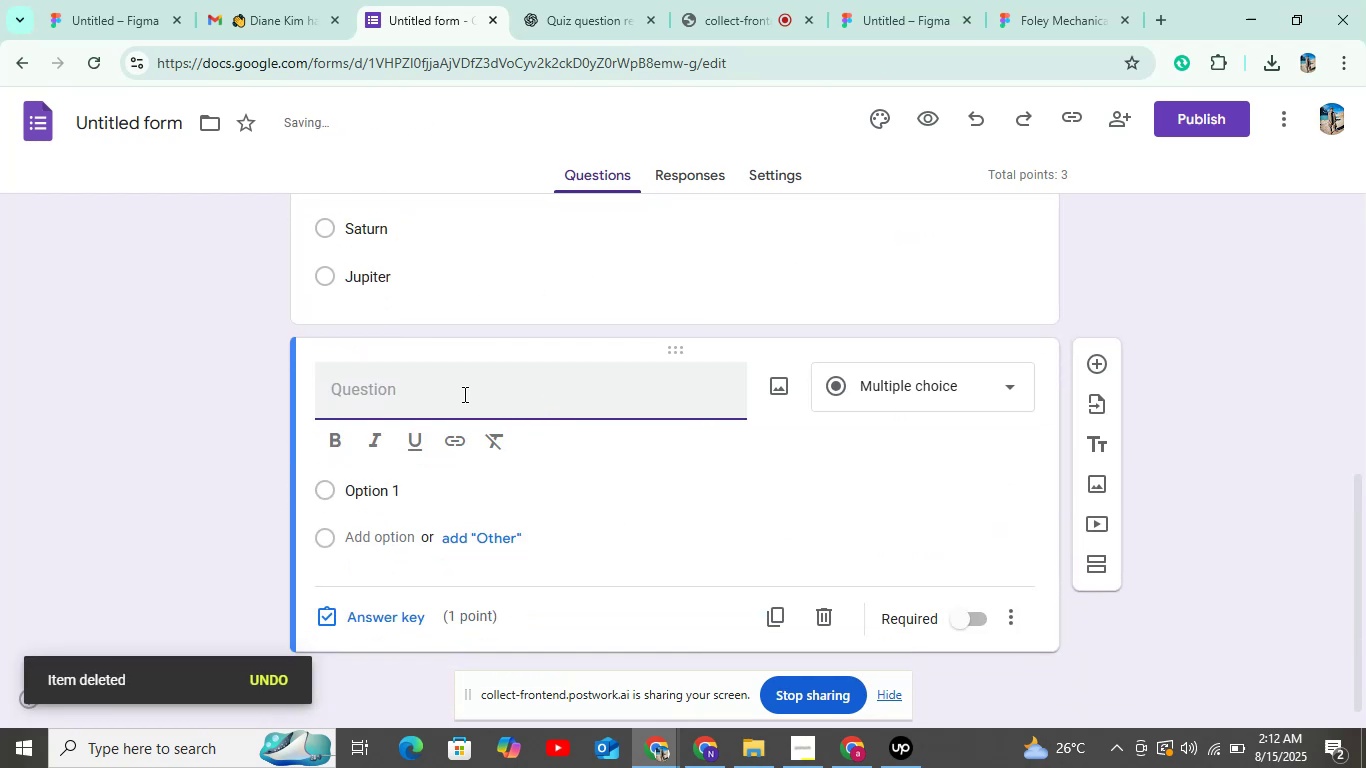 
left_click([463, 394])
 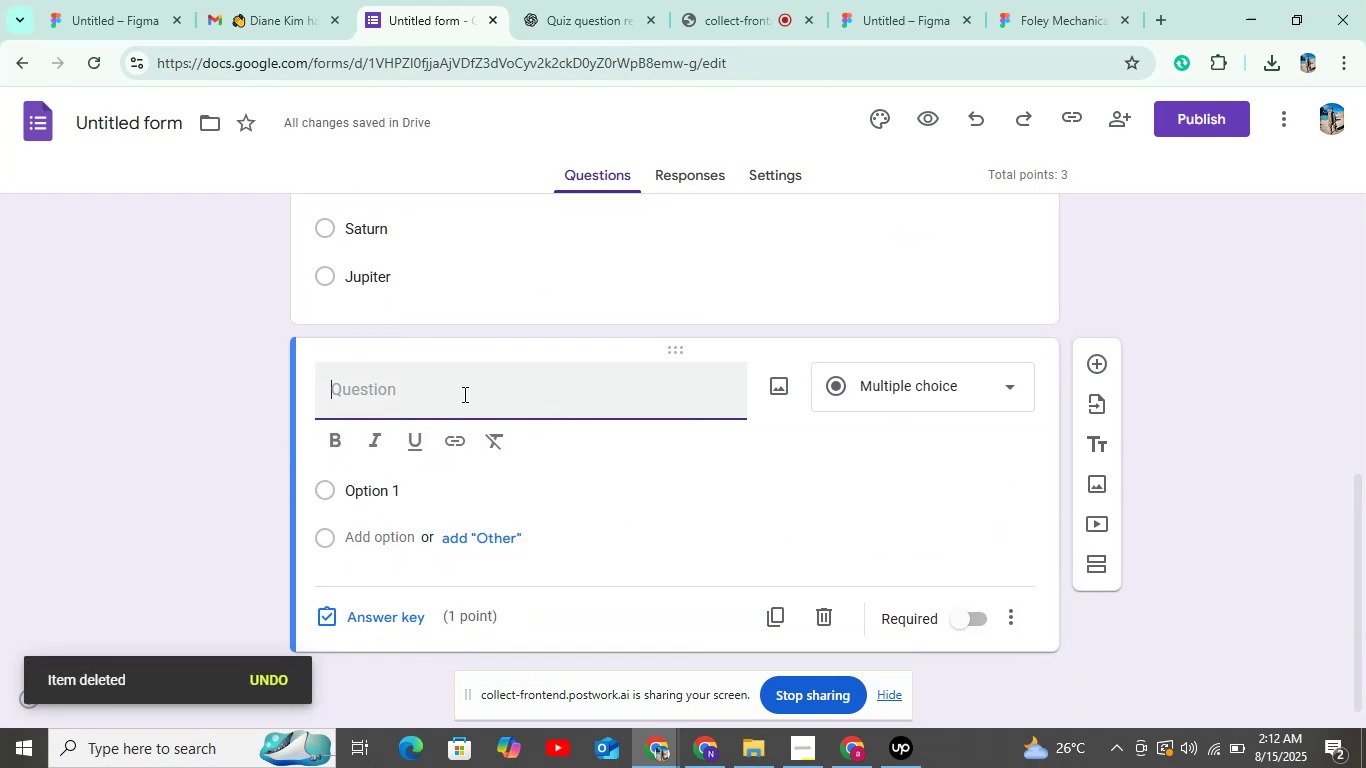 
key(Control+C)
 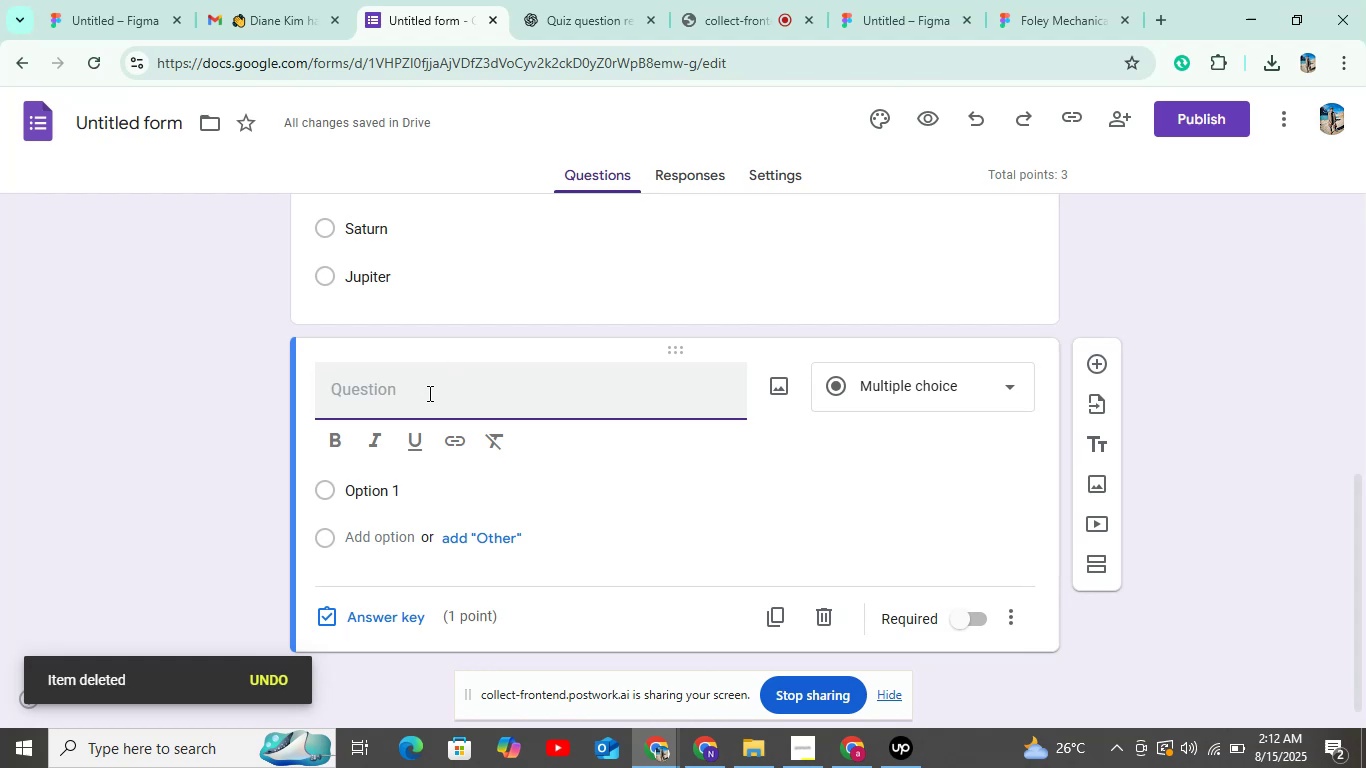 
key(Control+V)
 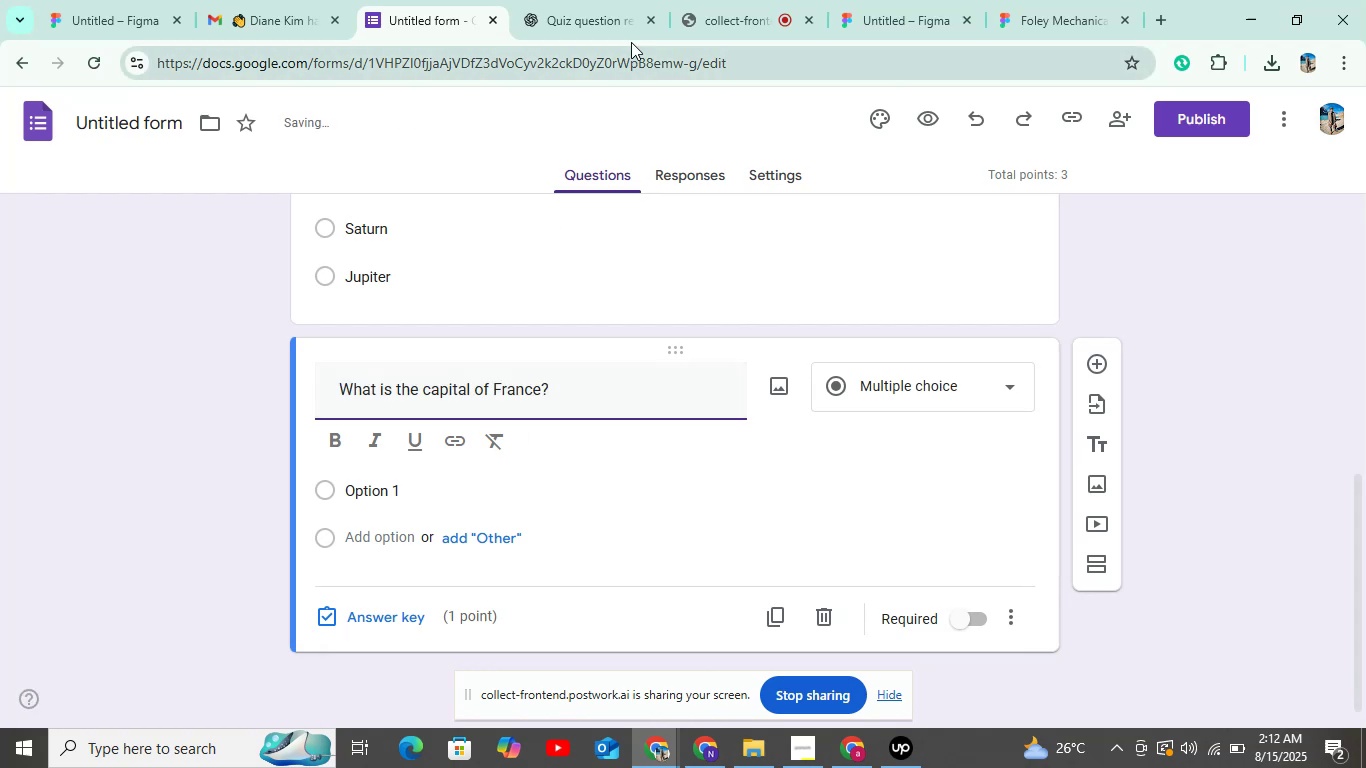 
left_click([573, 18])
 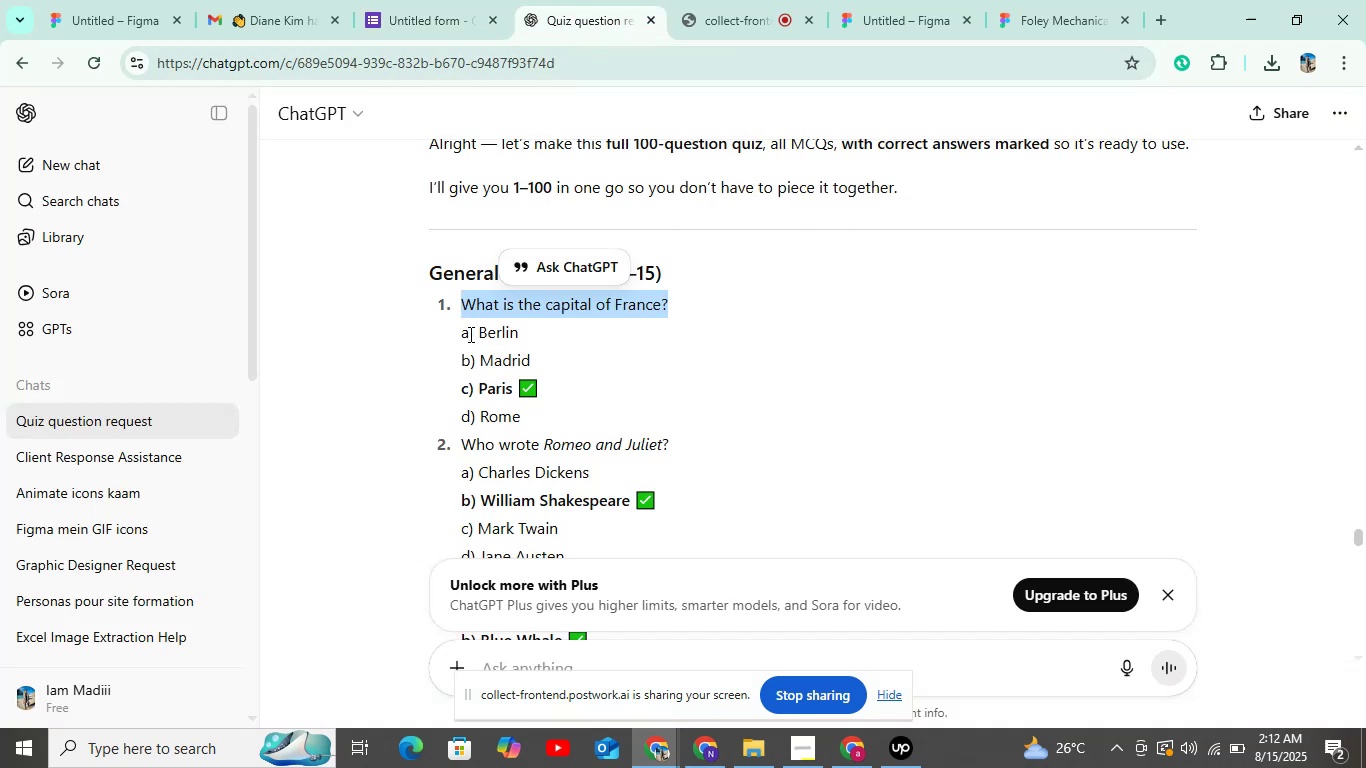 
key(Control+C)
 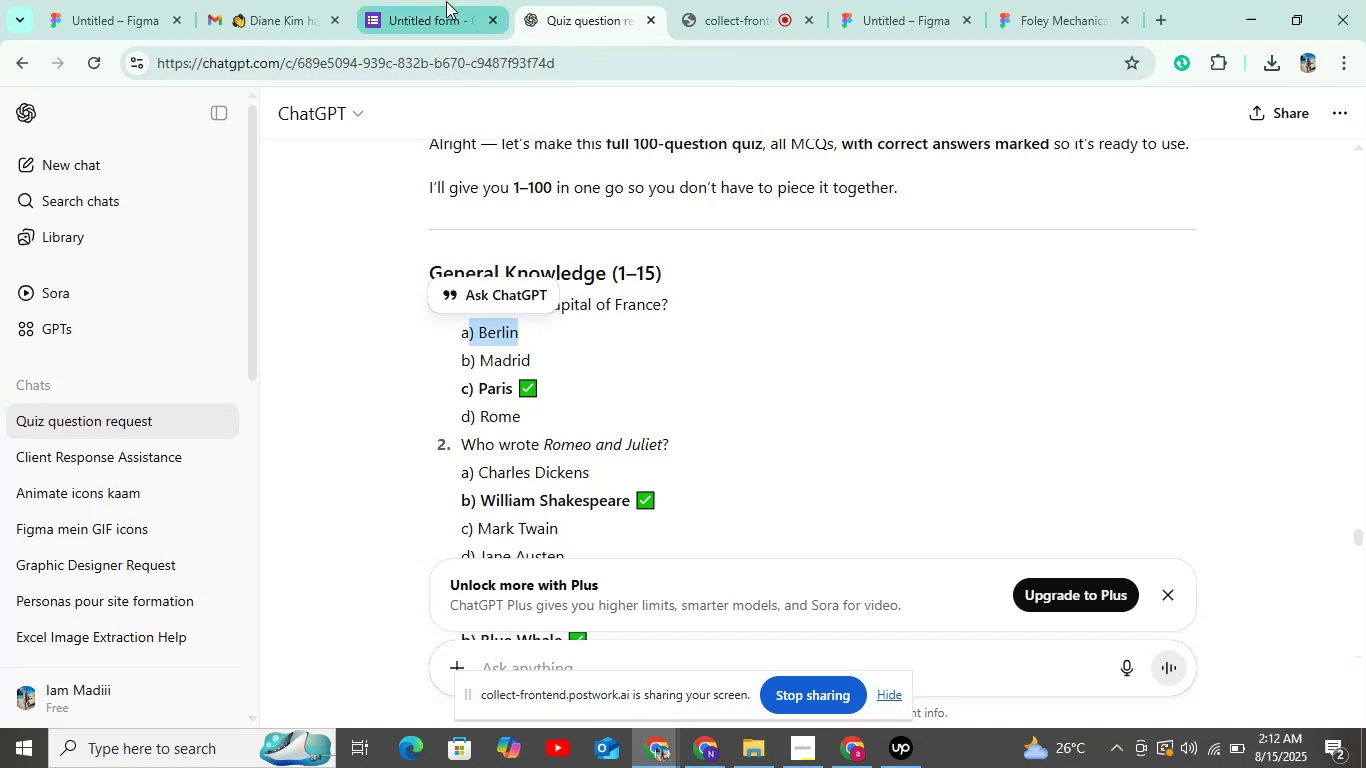 
left_click([432, 7])
 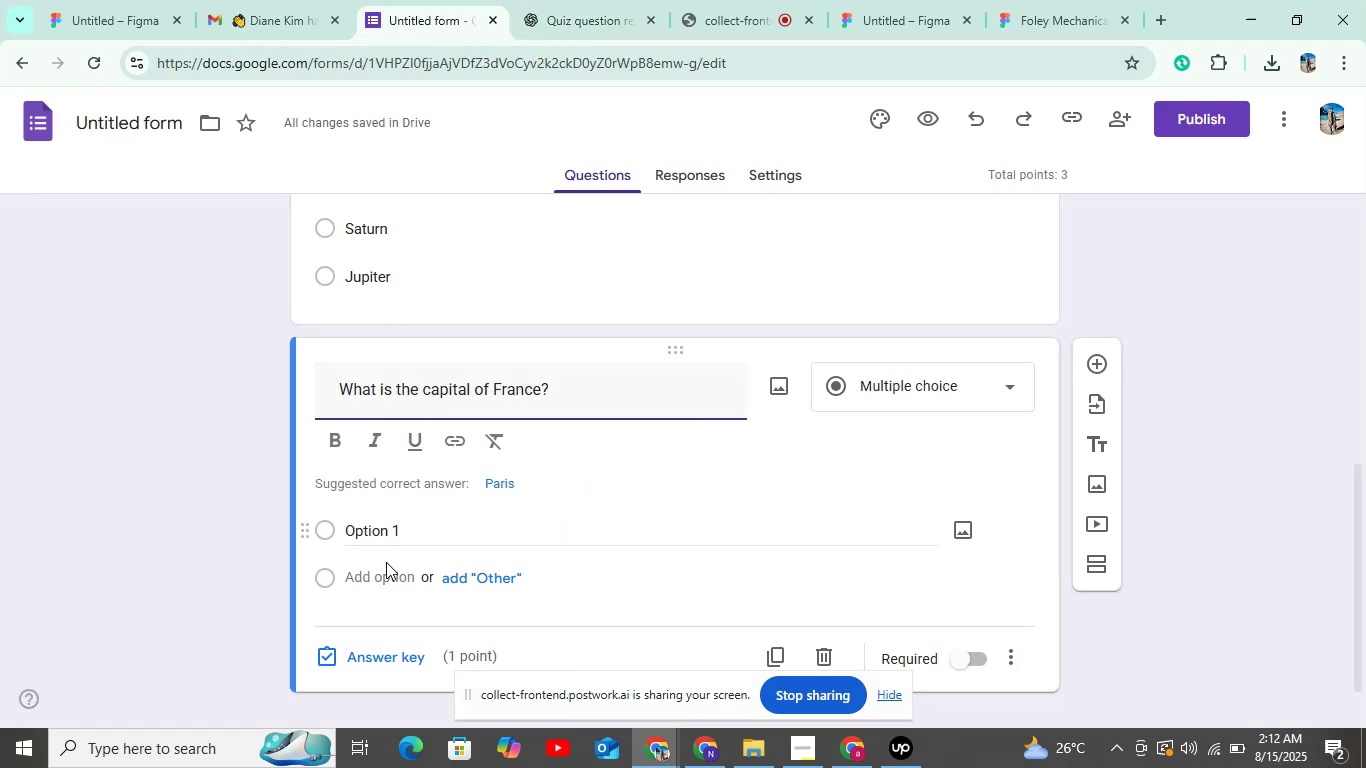 
left_click([393, 526])
 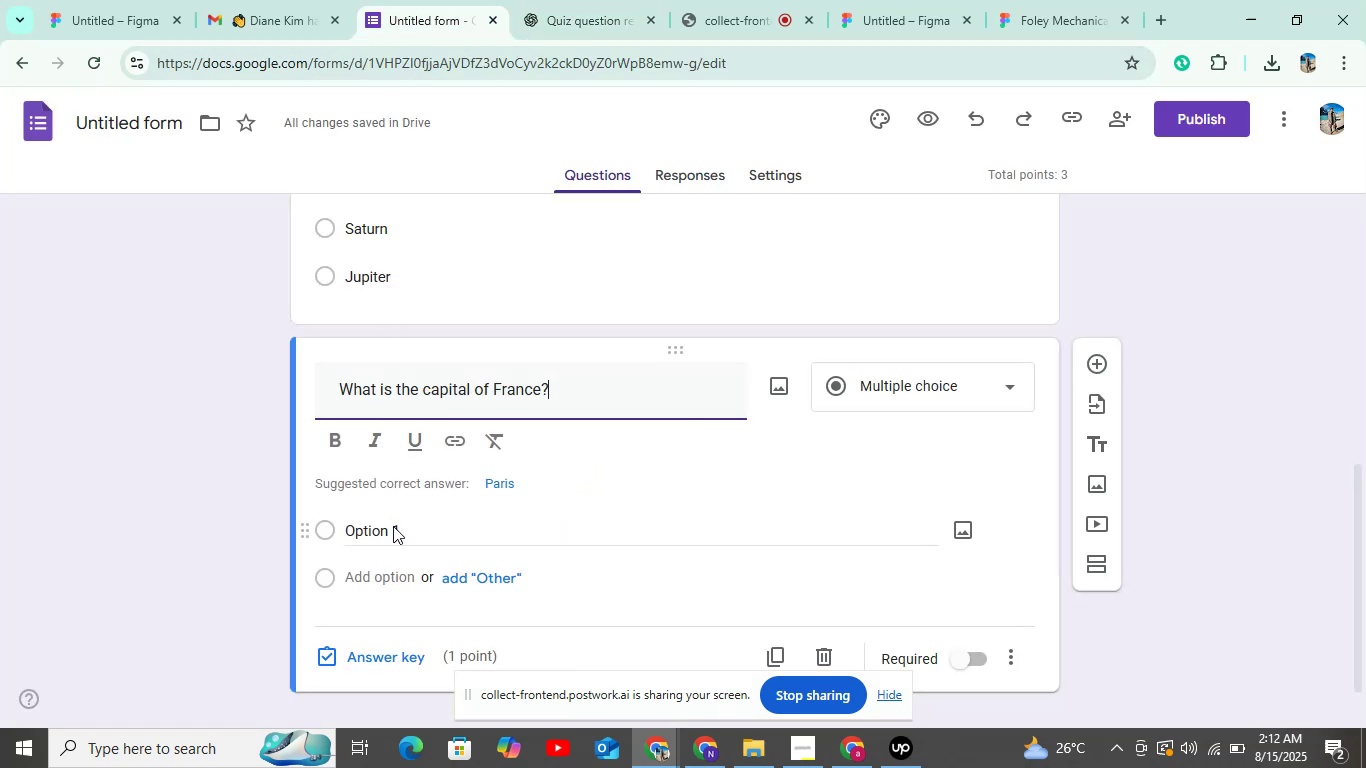 
key(Control+V)
 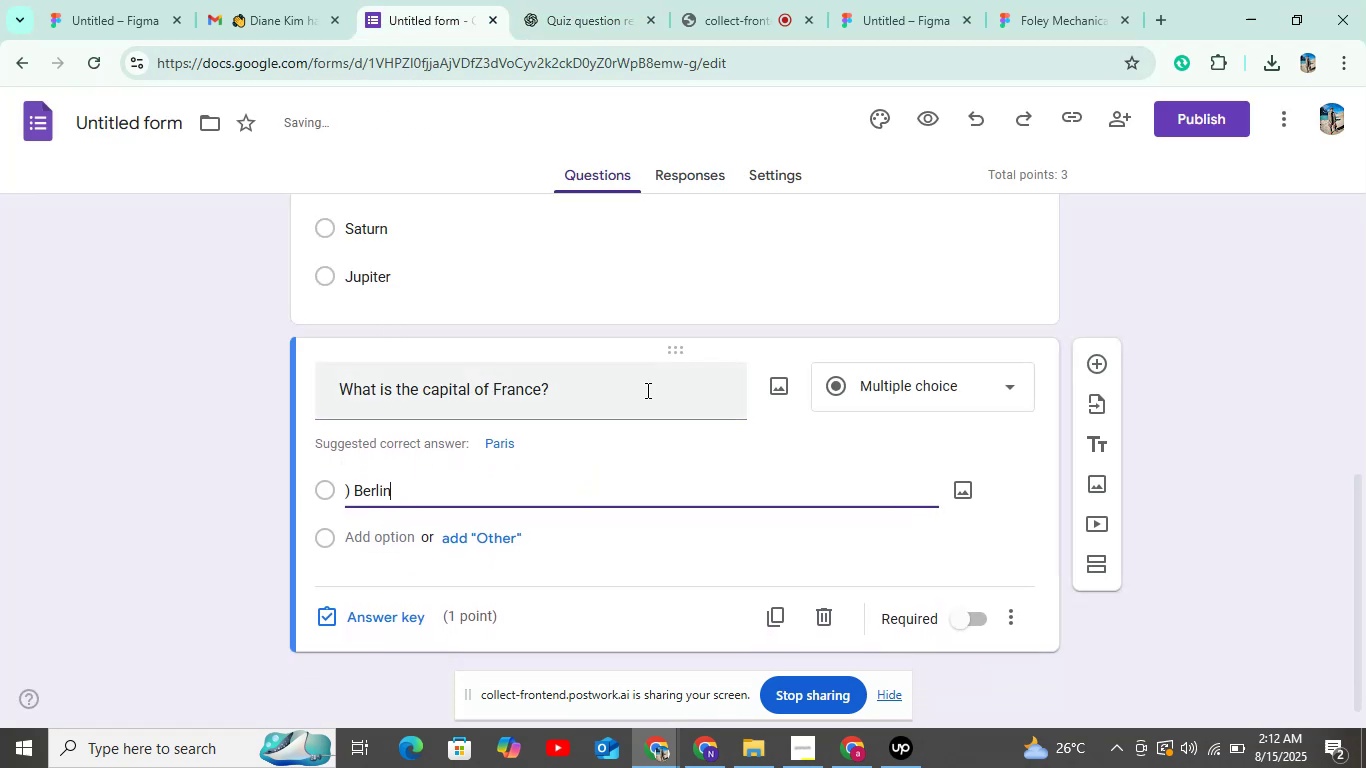 
scroll: coordinate [777, 374], scroll_direction: down, amount: 6.0
 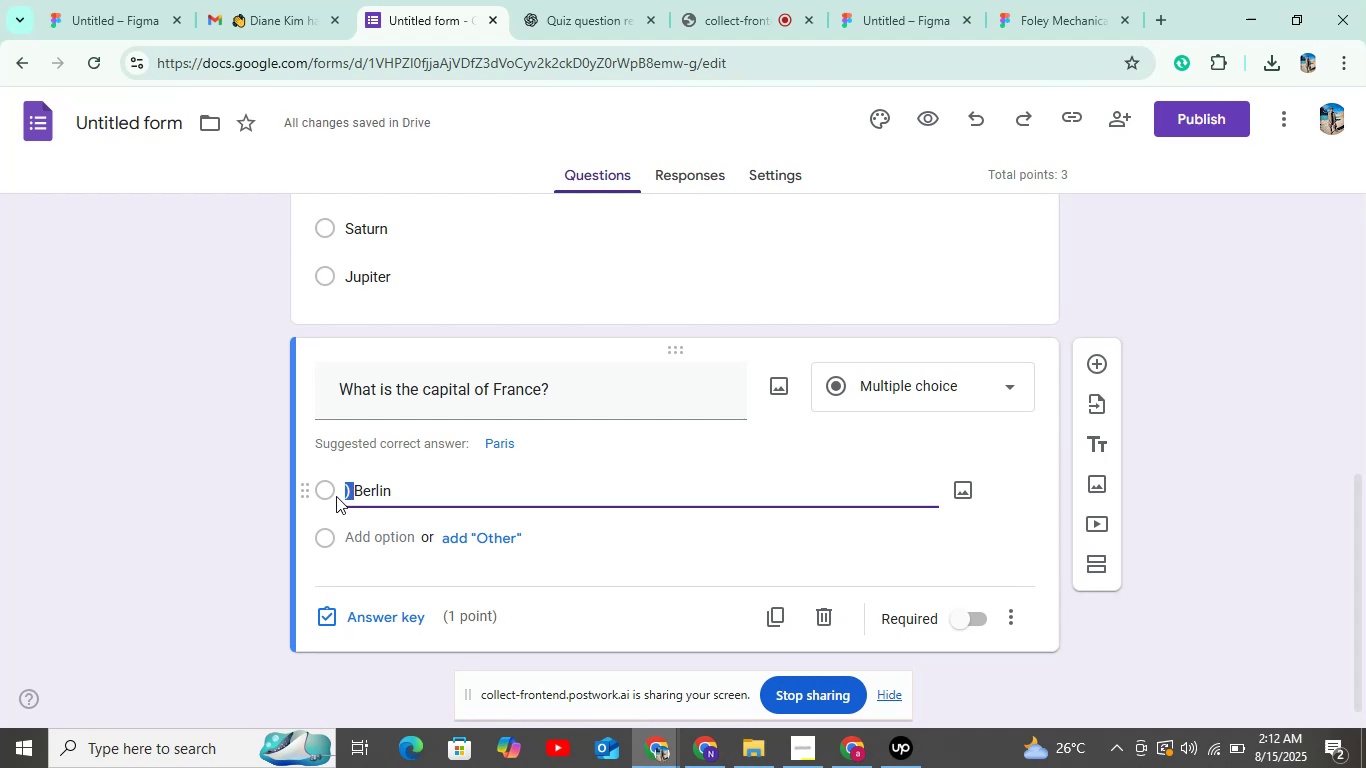 
key(Backspace)
 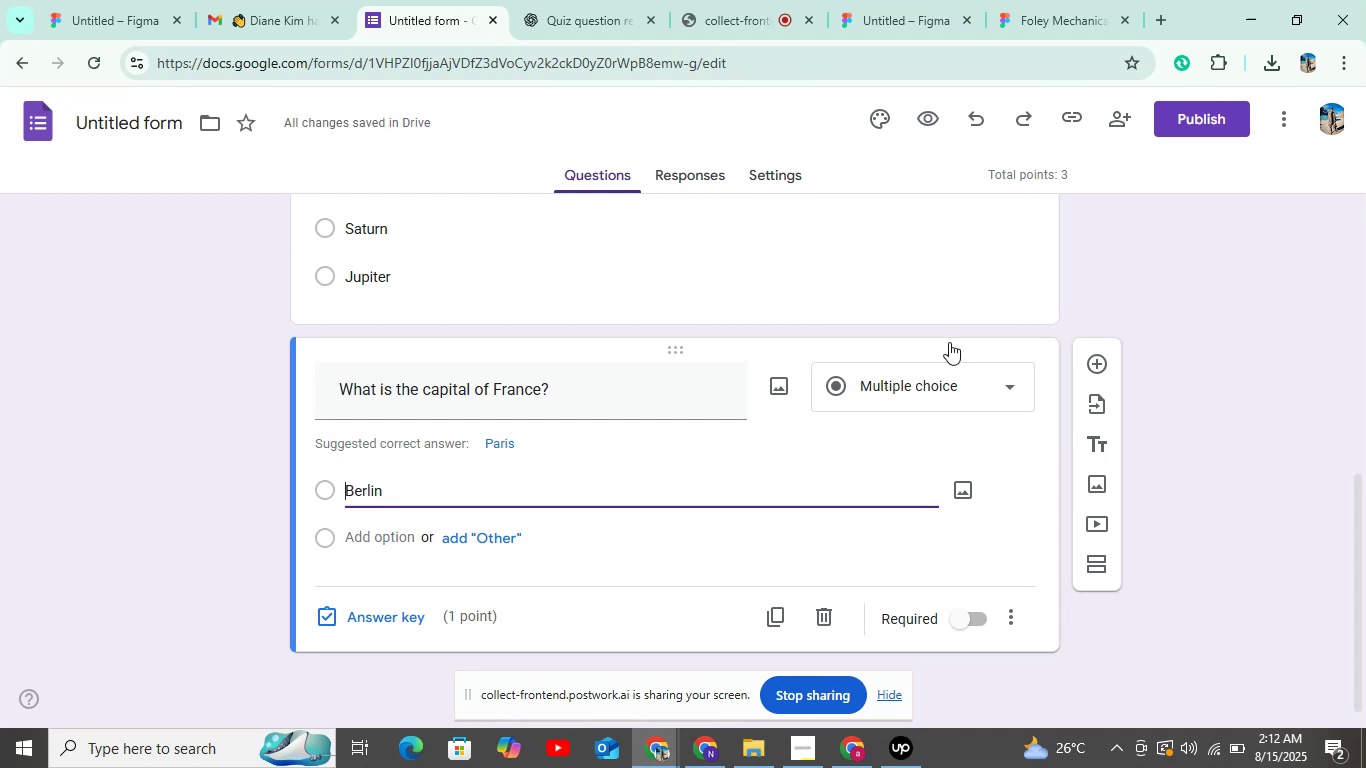 
scroll: coordinate [1166, 278], scroll_direction: down, amount: 6.0
 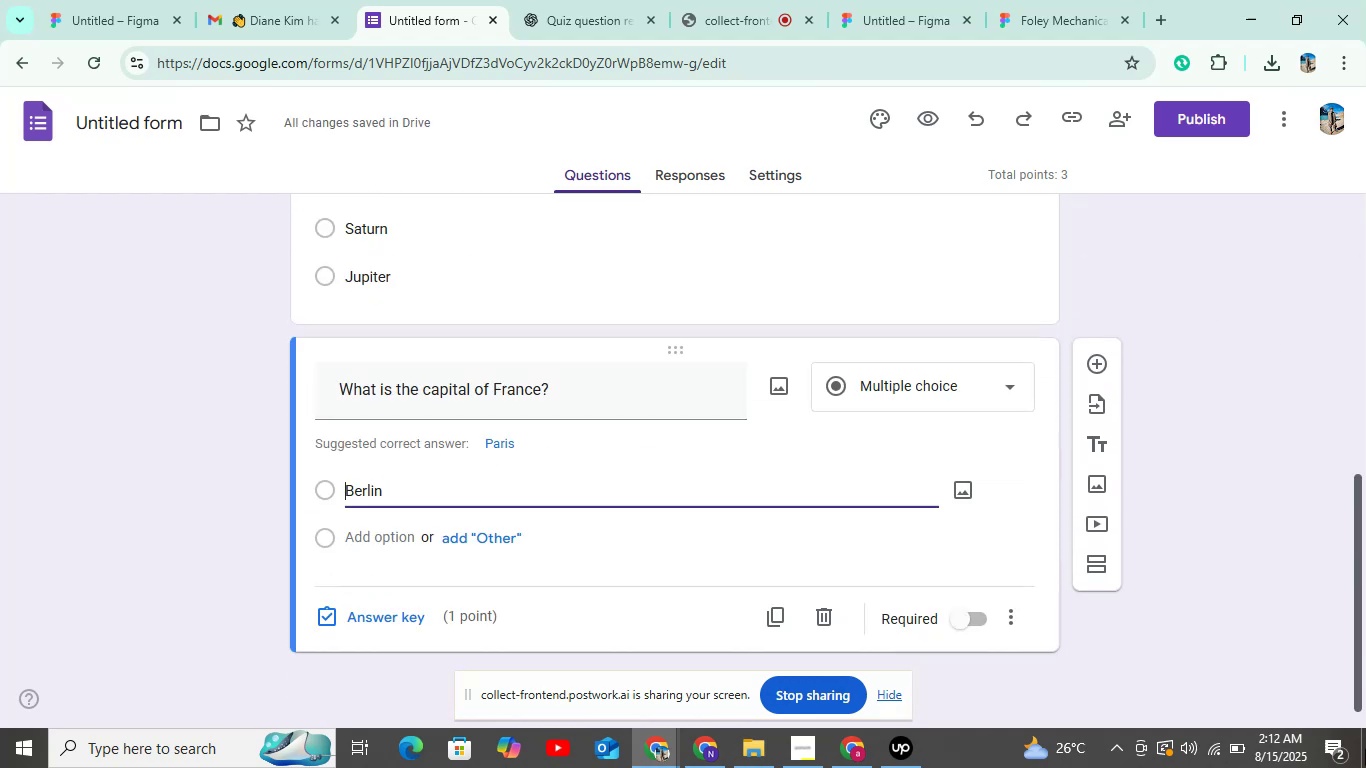 
left_click([380, 537])
 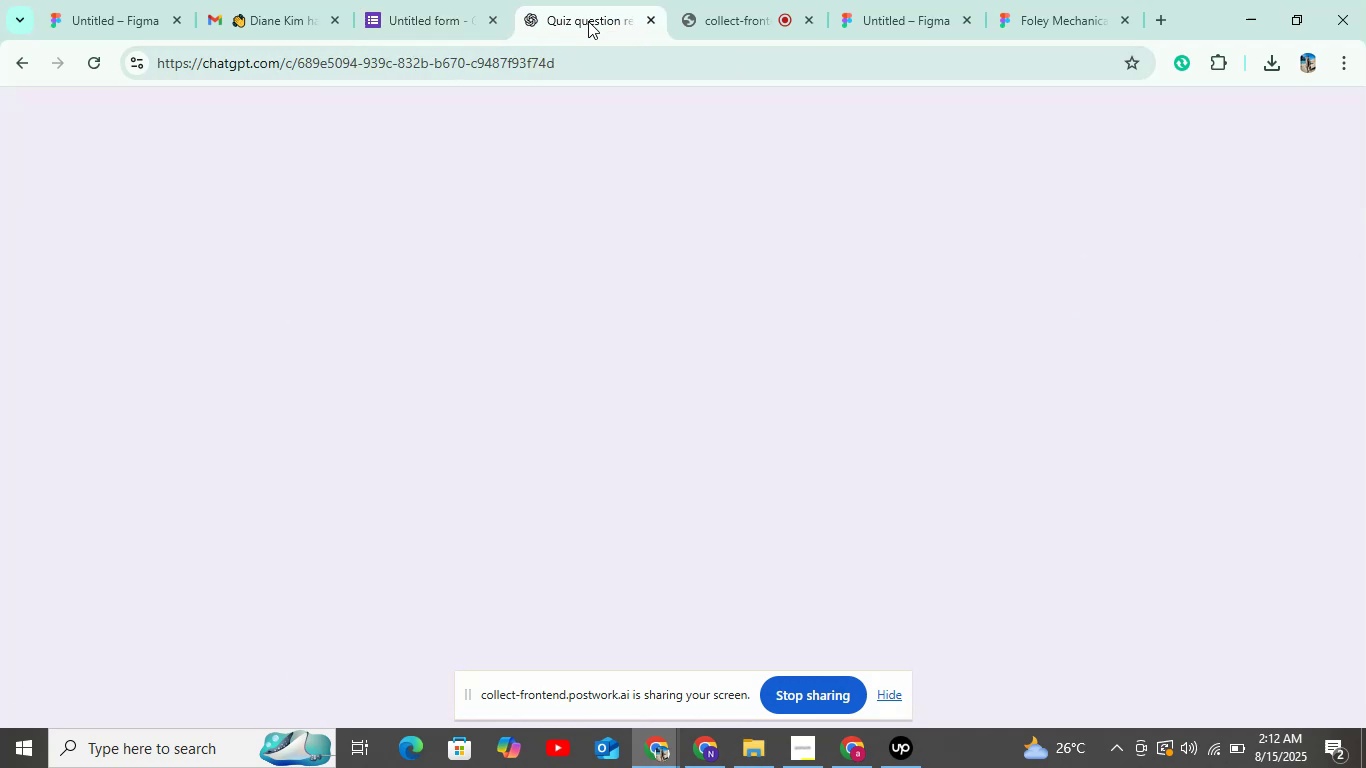 
left_click([575, 22])
 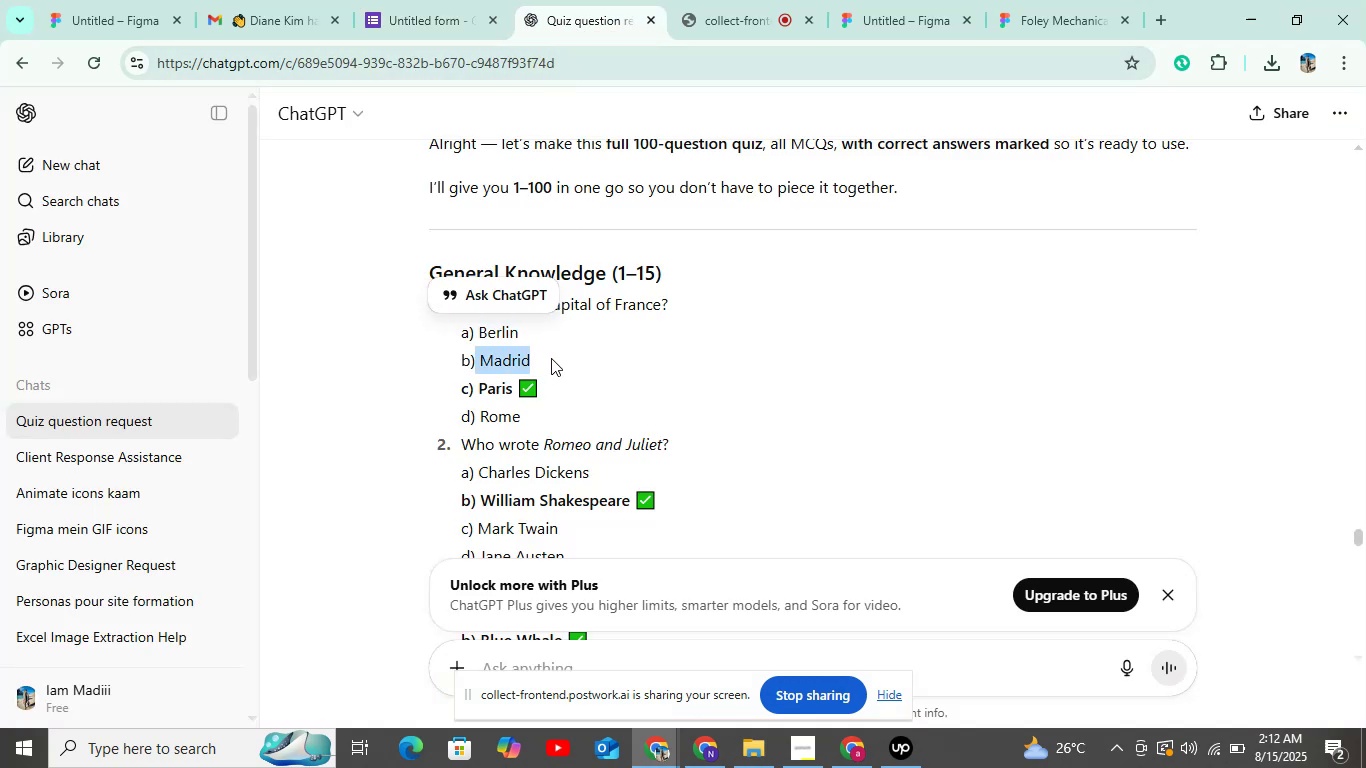 
key(Control+C)
 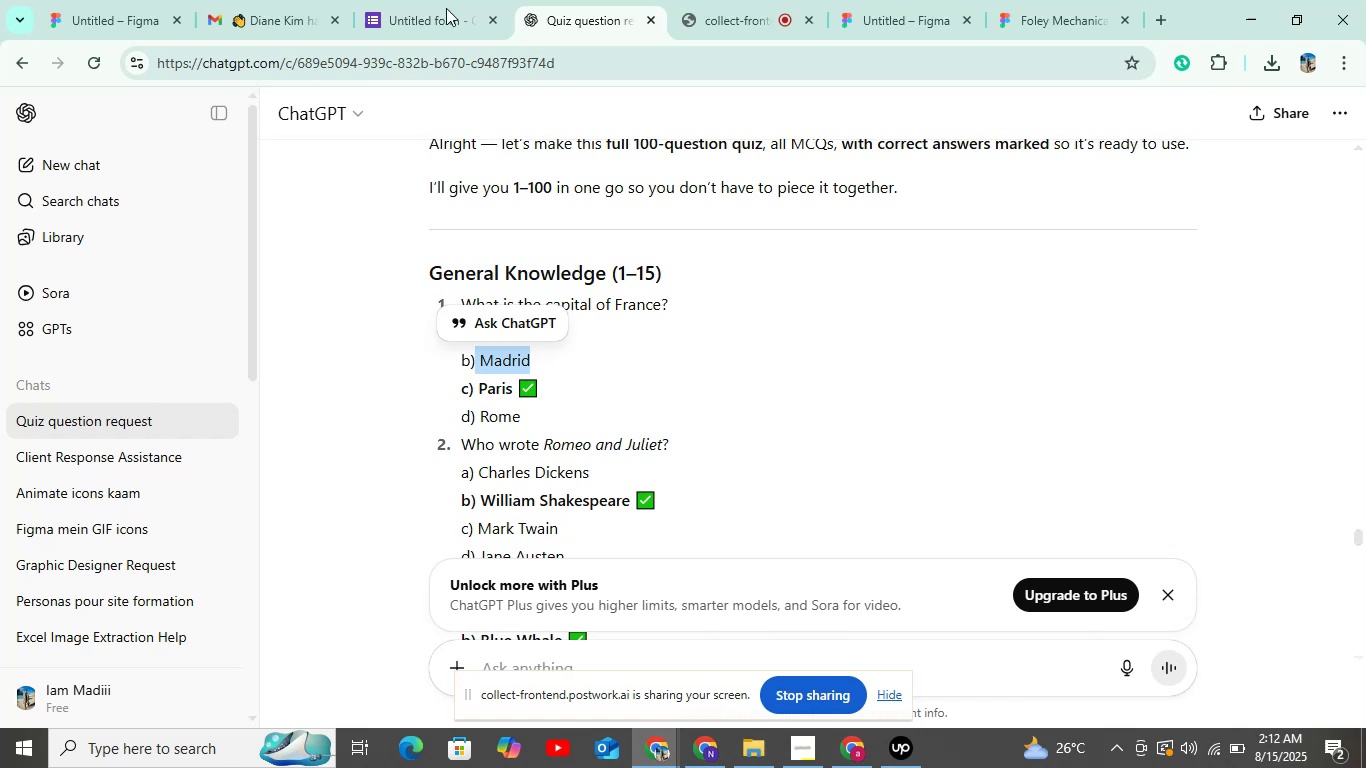 
left_click([443, 2])
 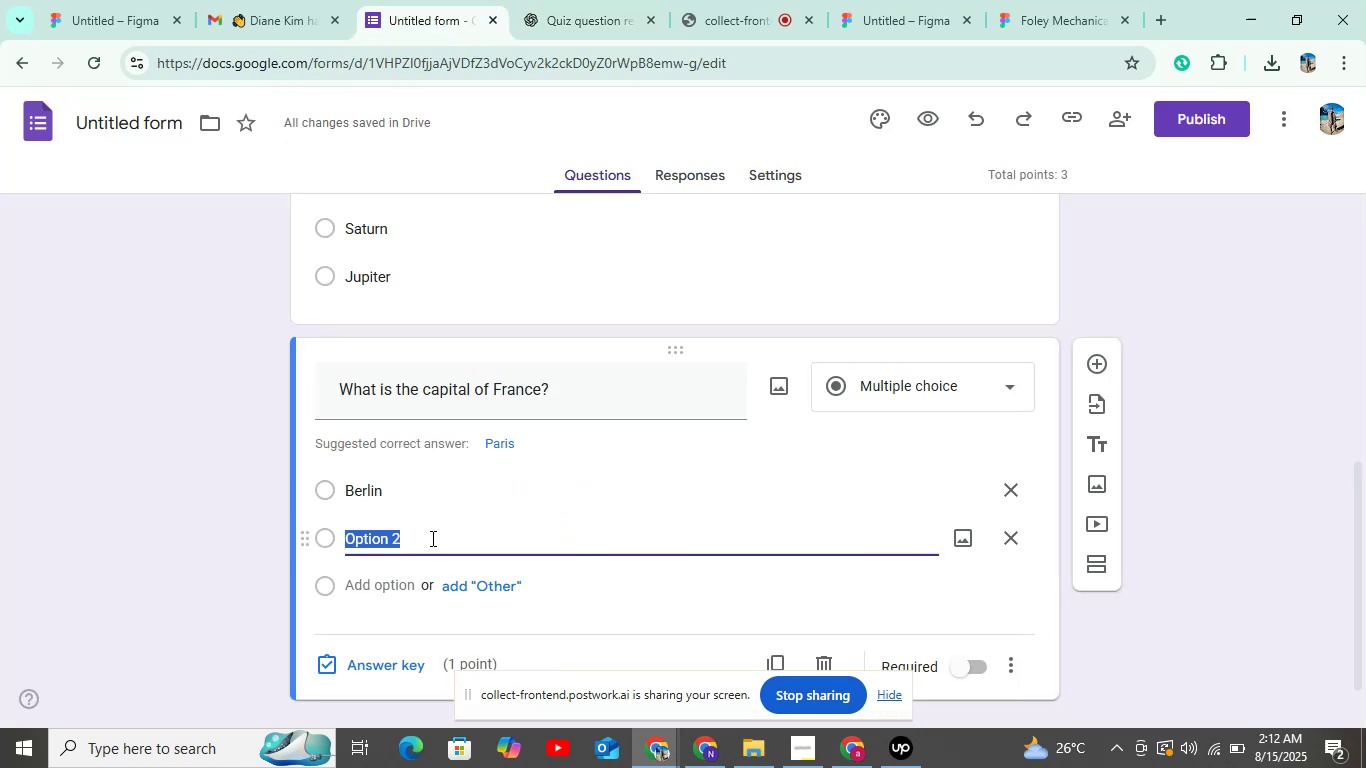 
key(Control+V)
 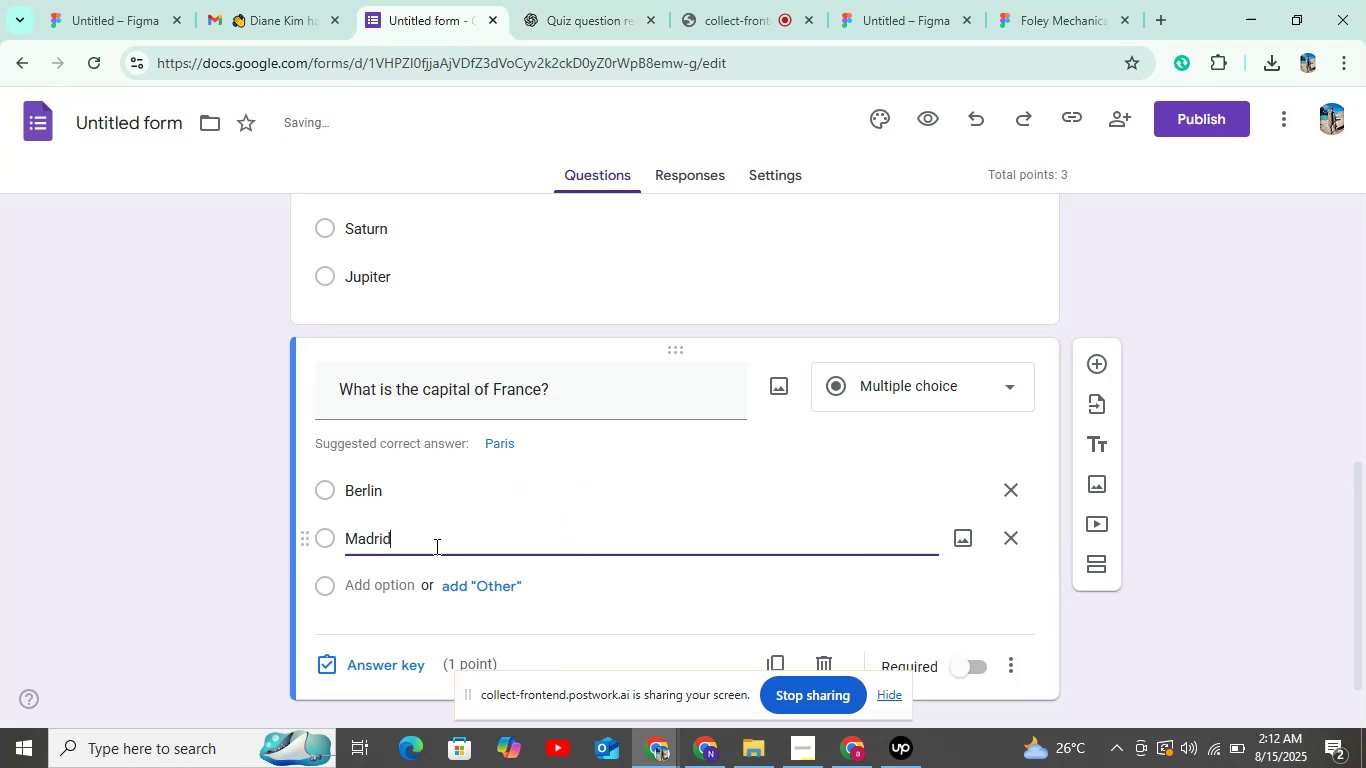 
scroll: coordinate [403, 556], scroll_direction: down, amount: 3.0
 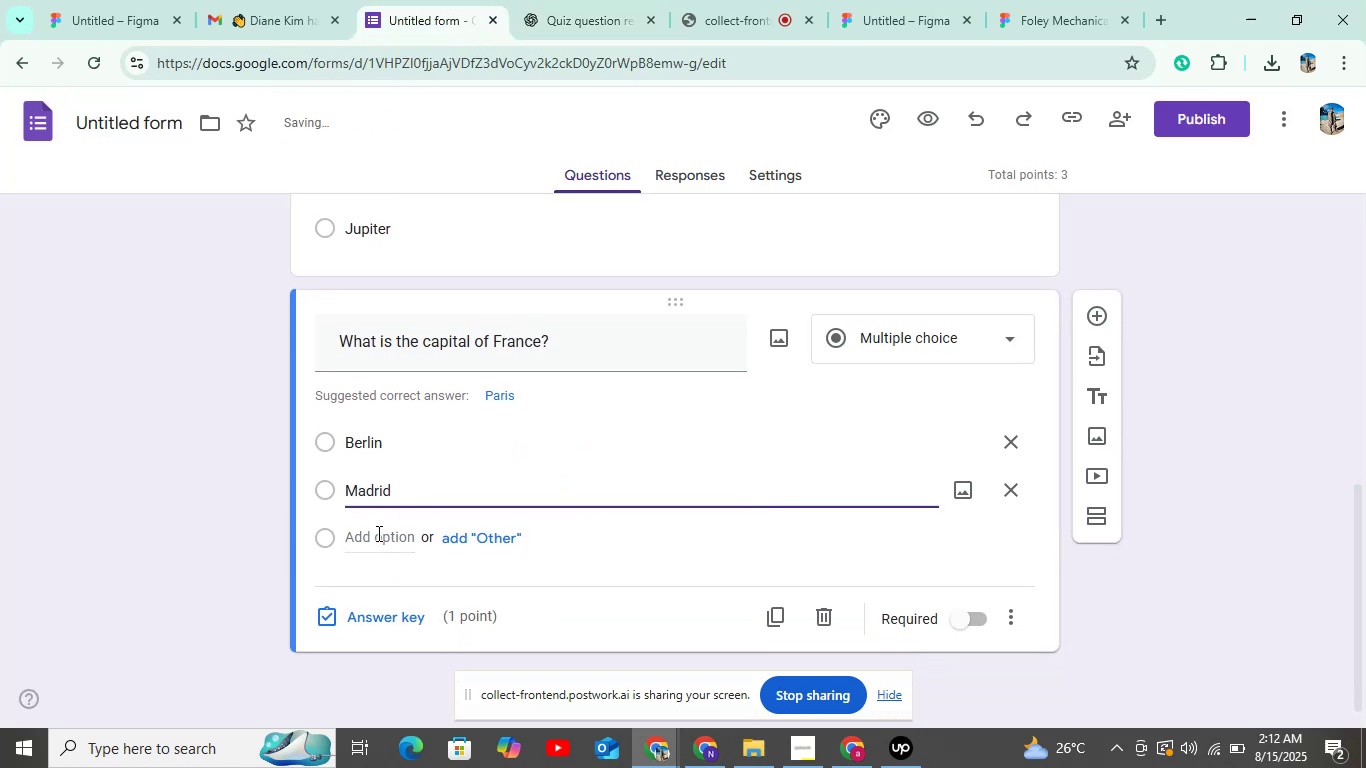 
left_click([377, 533])
 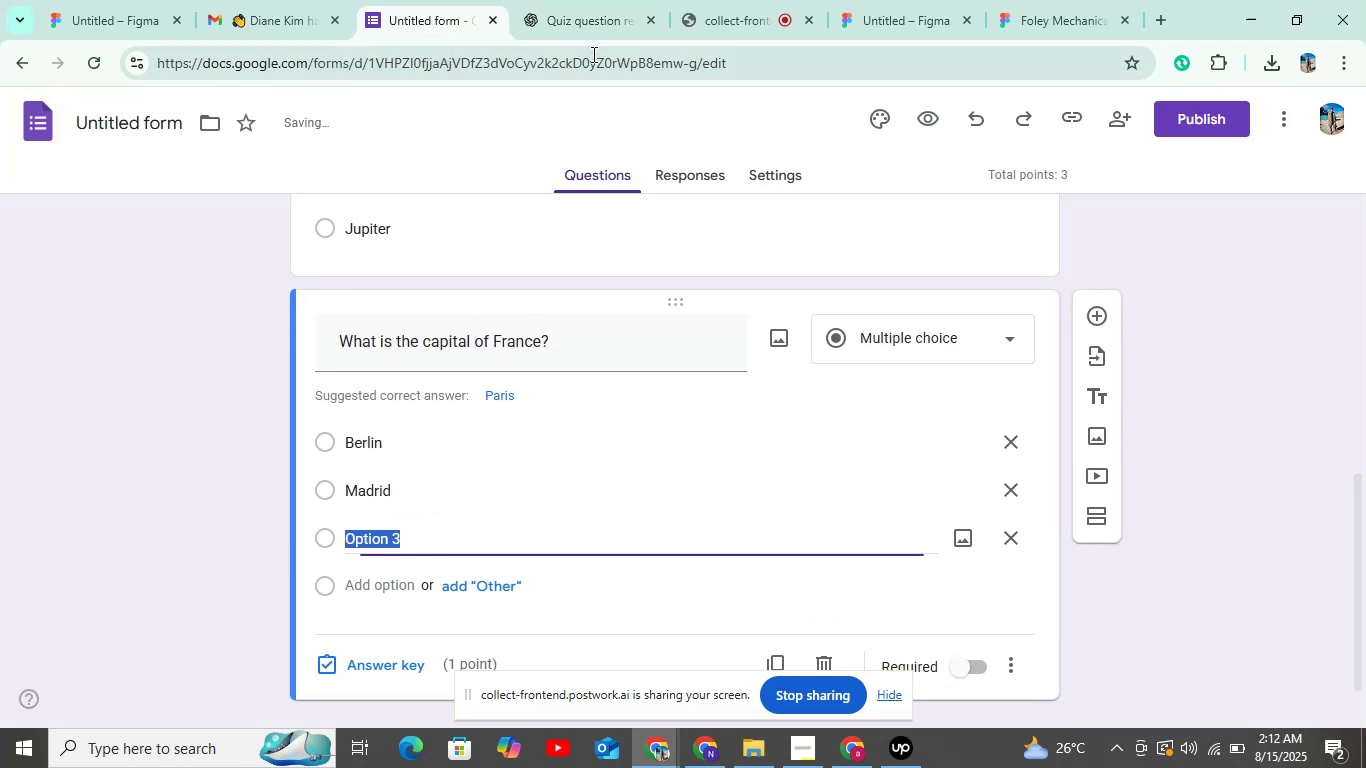 
left_click([592, 30])
 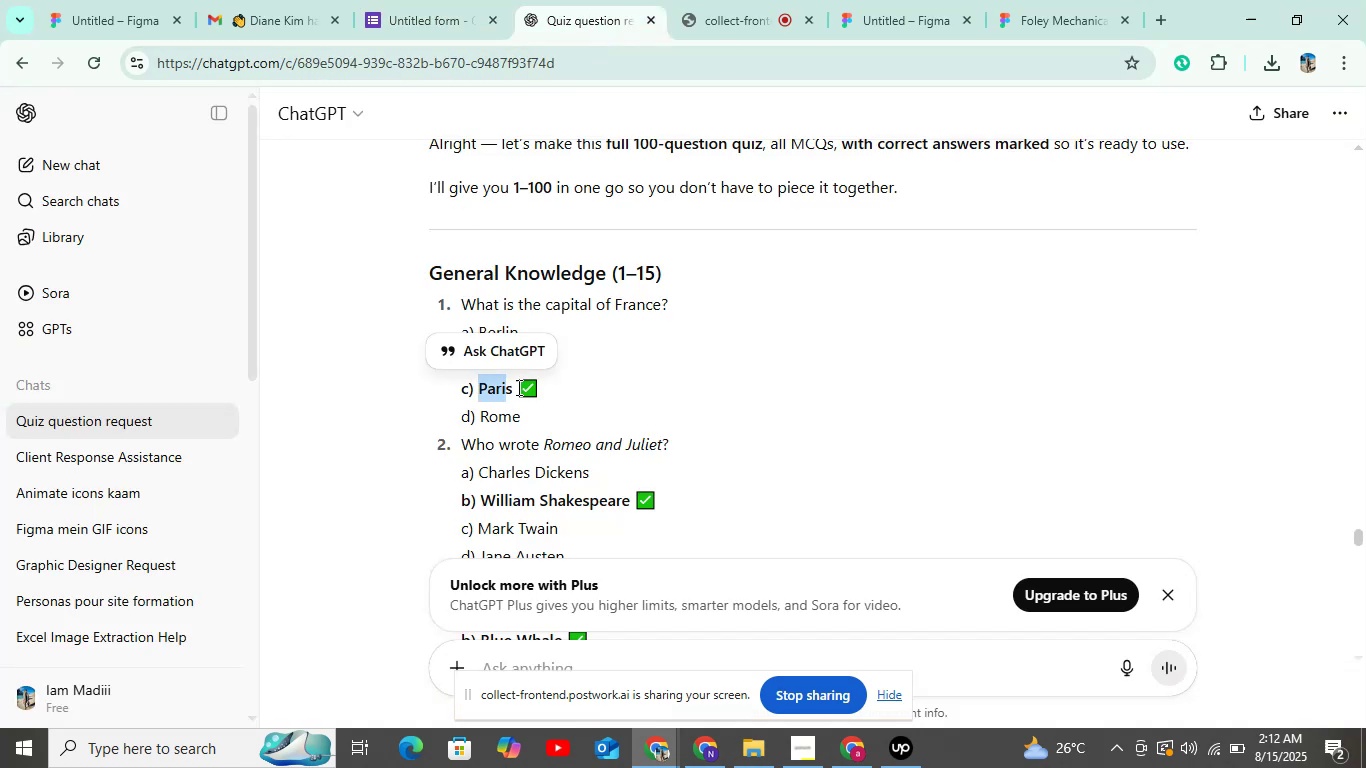 
left_click([509, 388])
 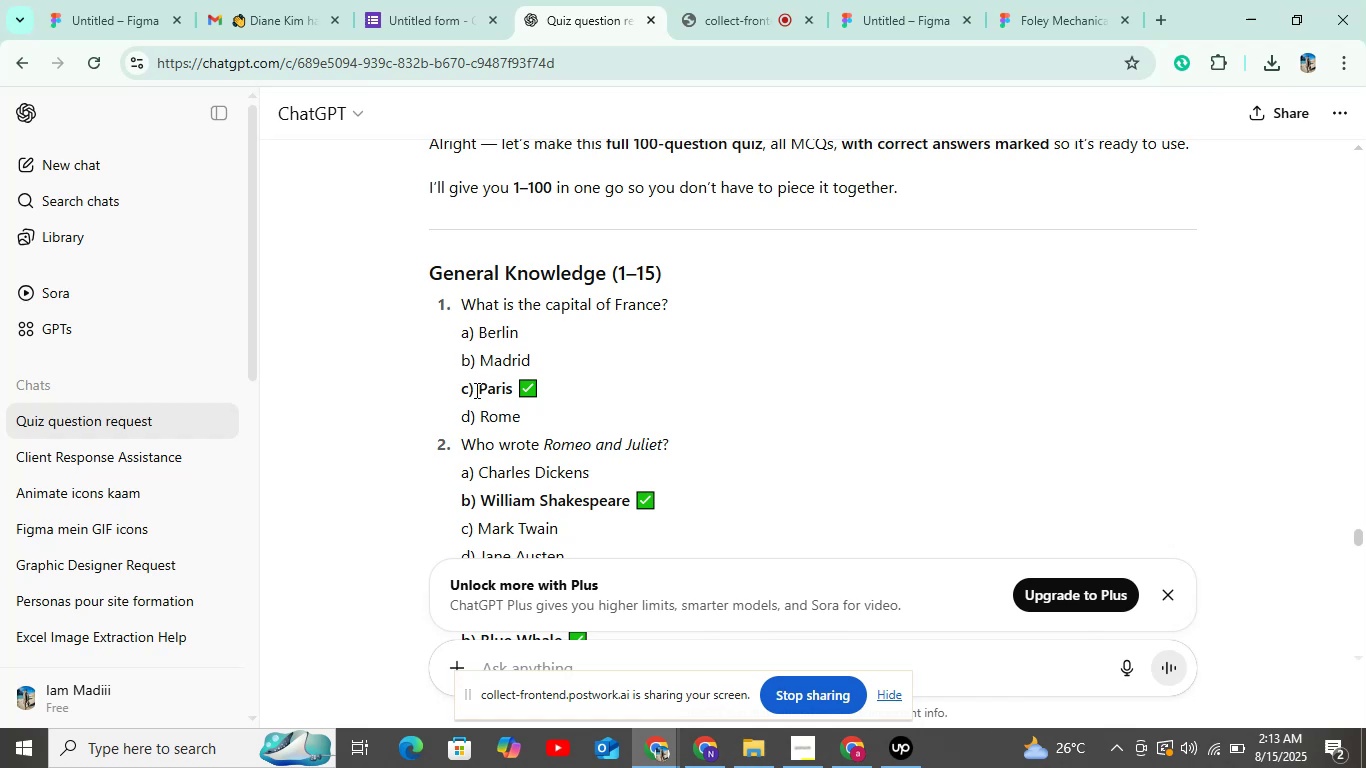 
key(Control+C)
 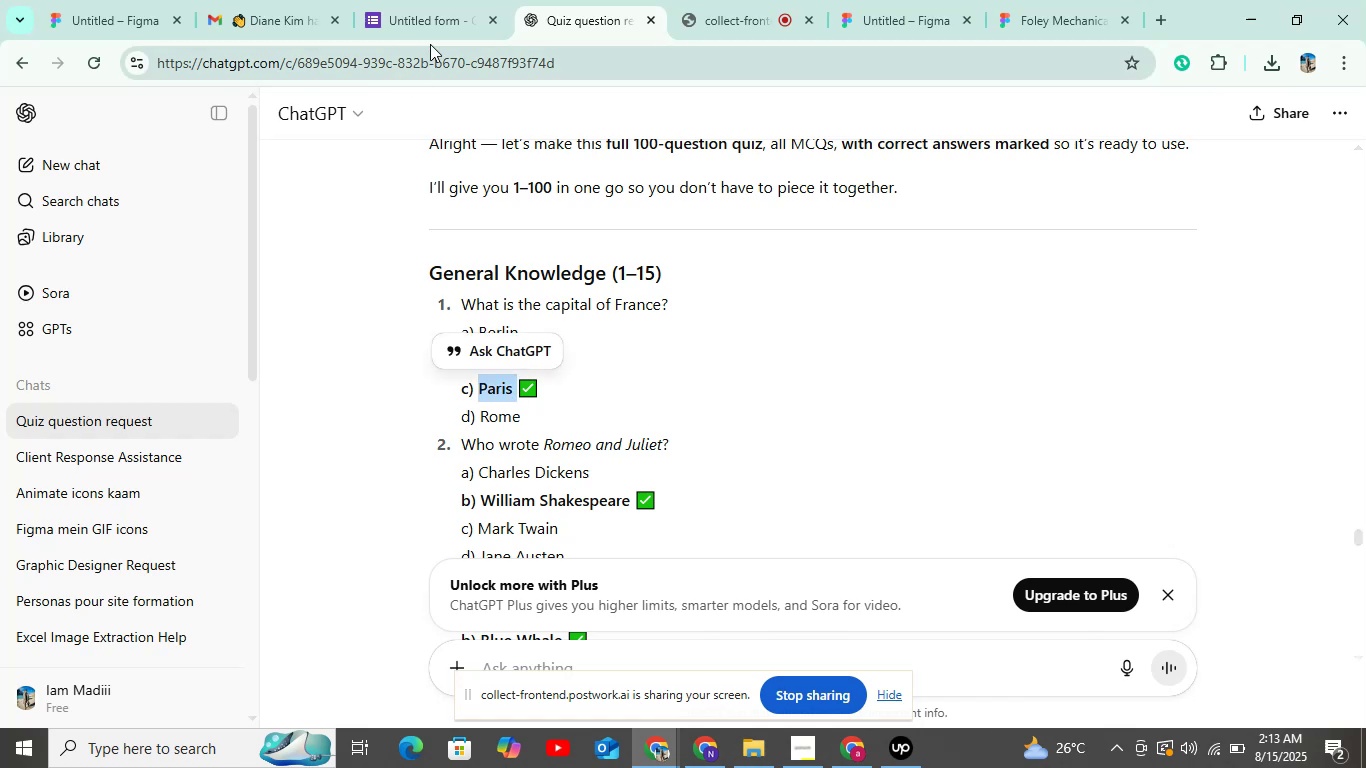 
left_click([432, 24])
 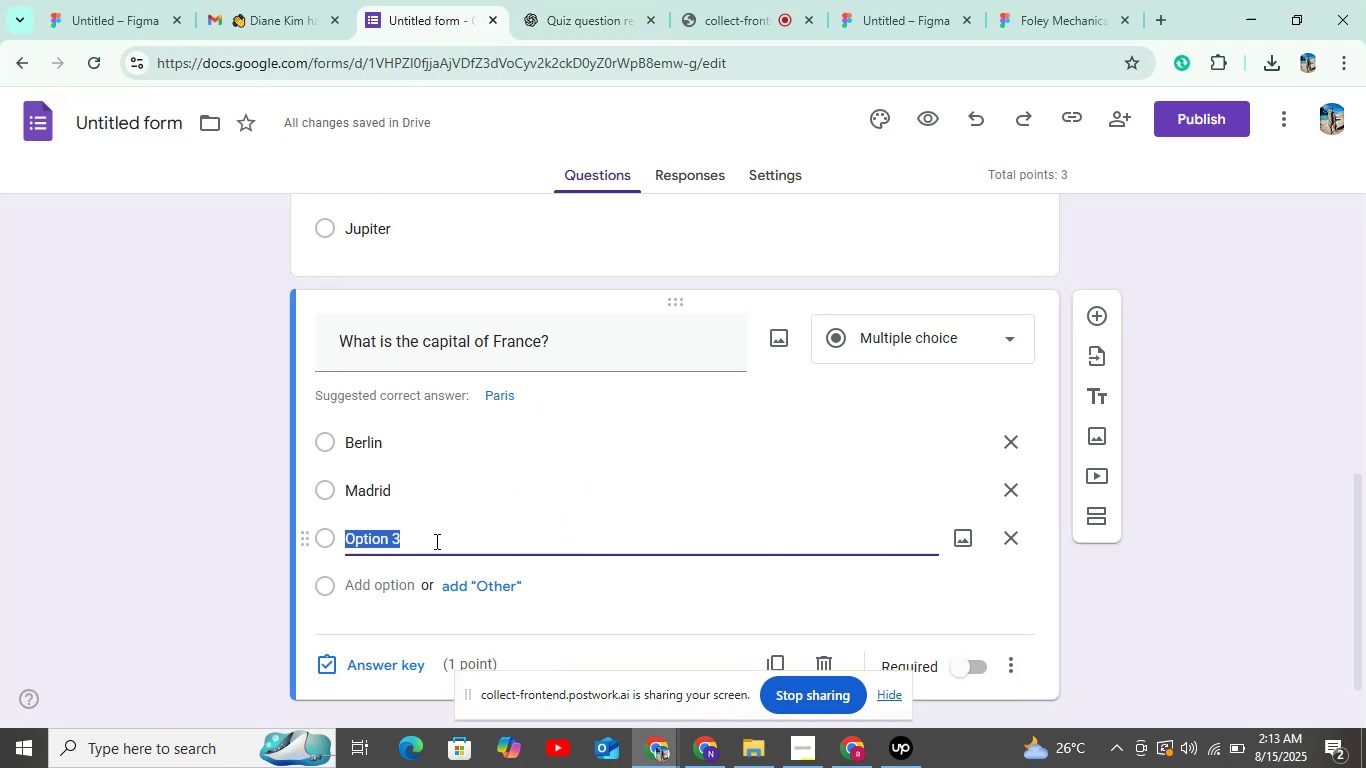 
key(Control+V)
 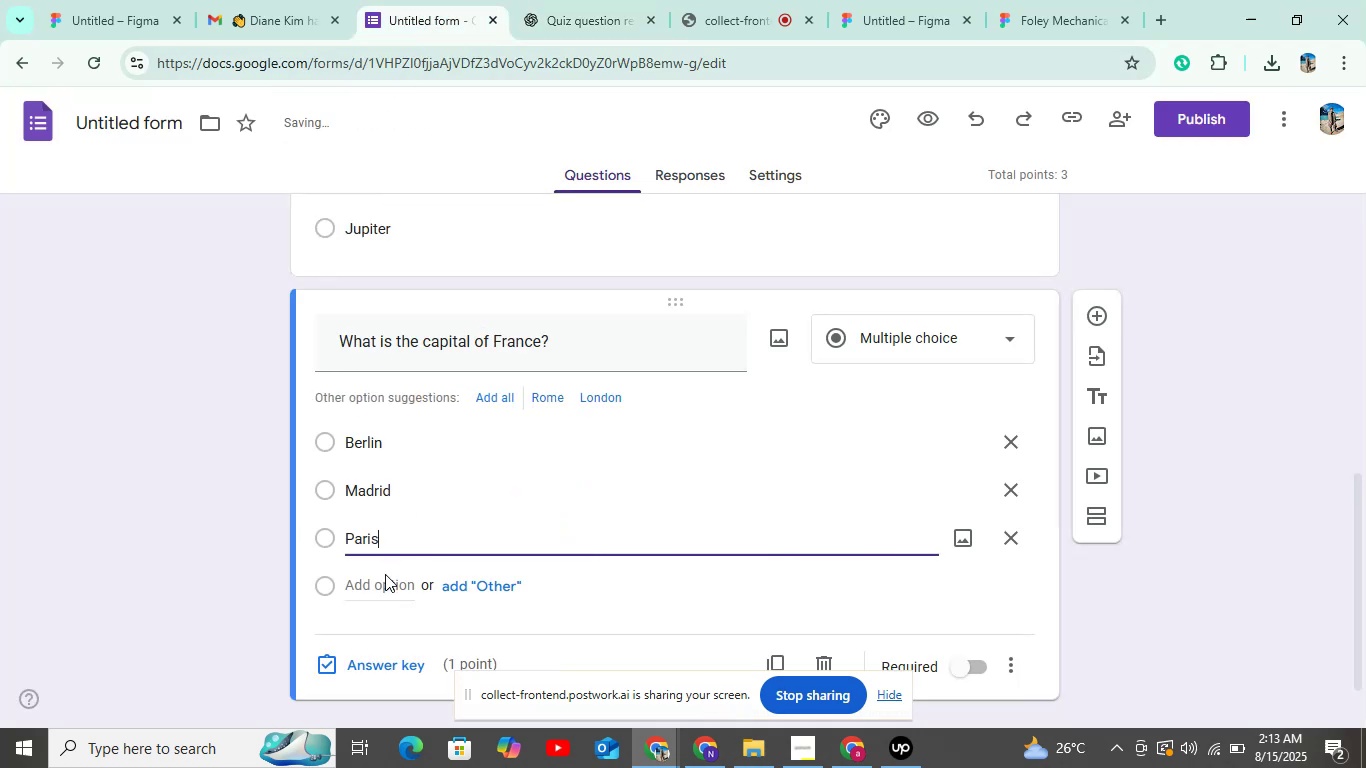 
left_click([383, 582])
 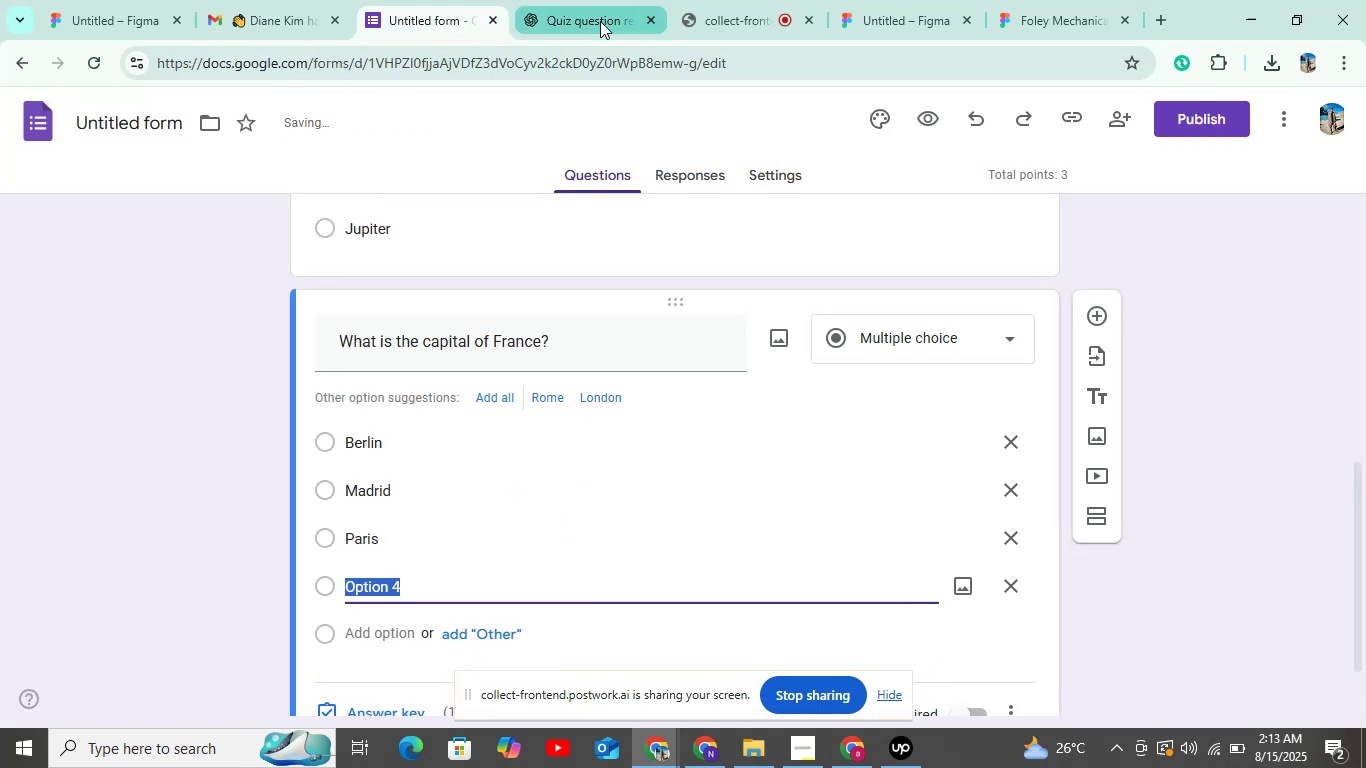 
left_click([560, 16])
 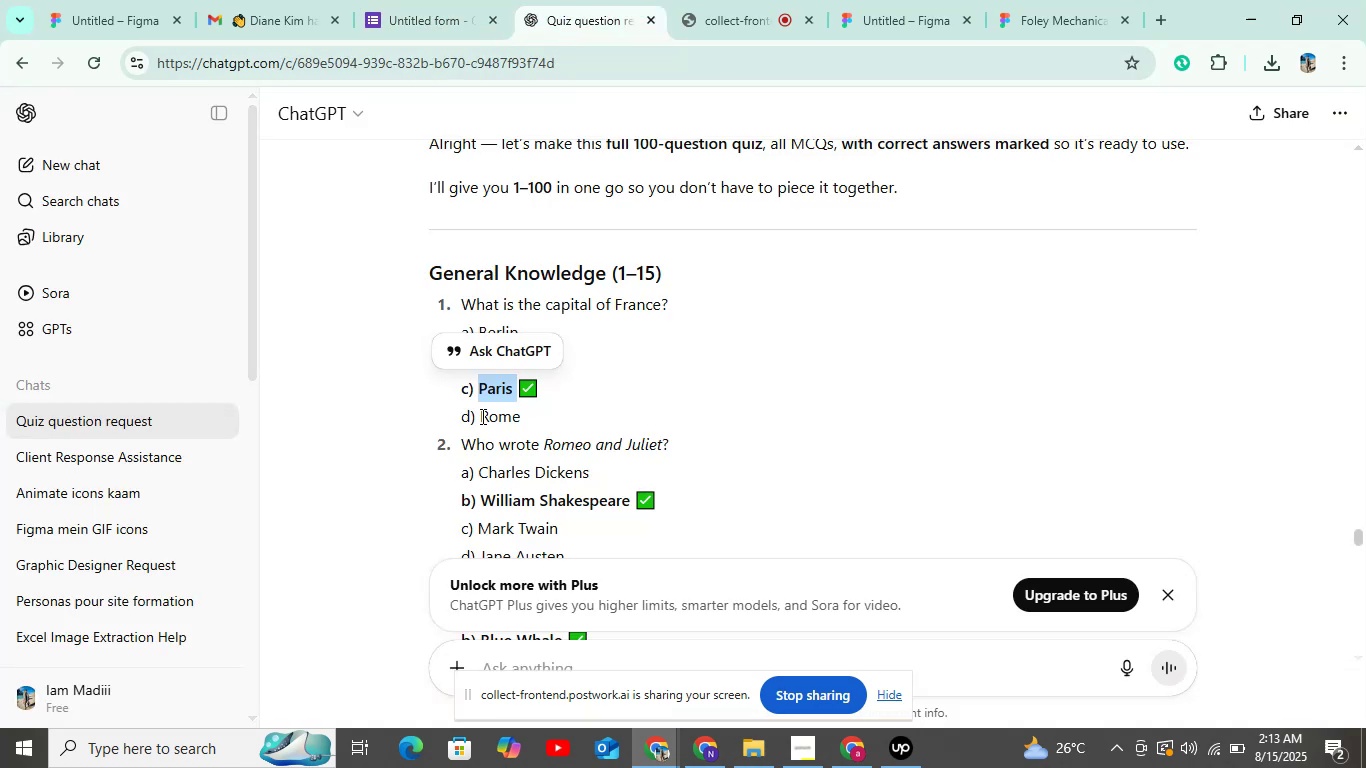 
key(Control+C)
 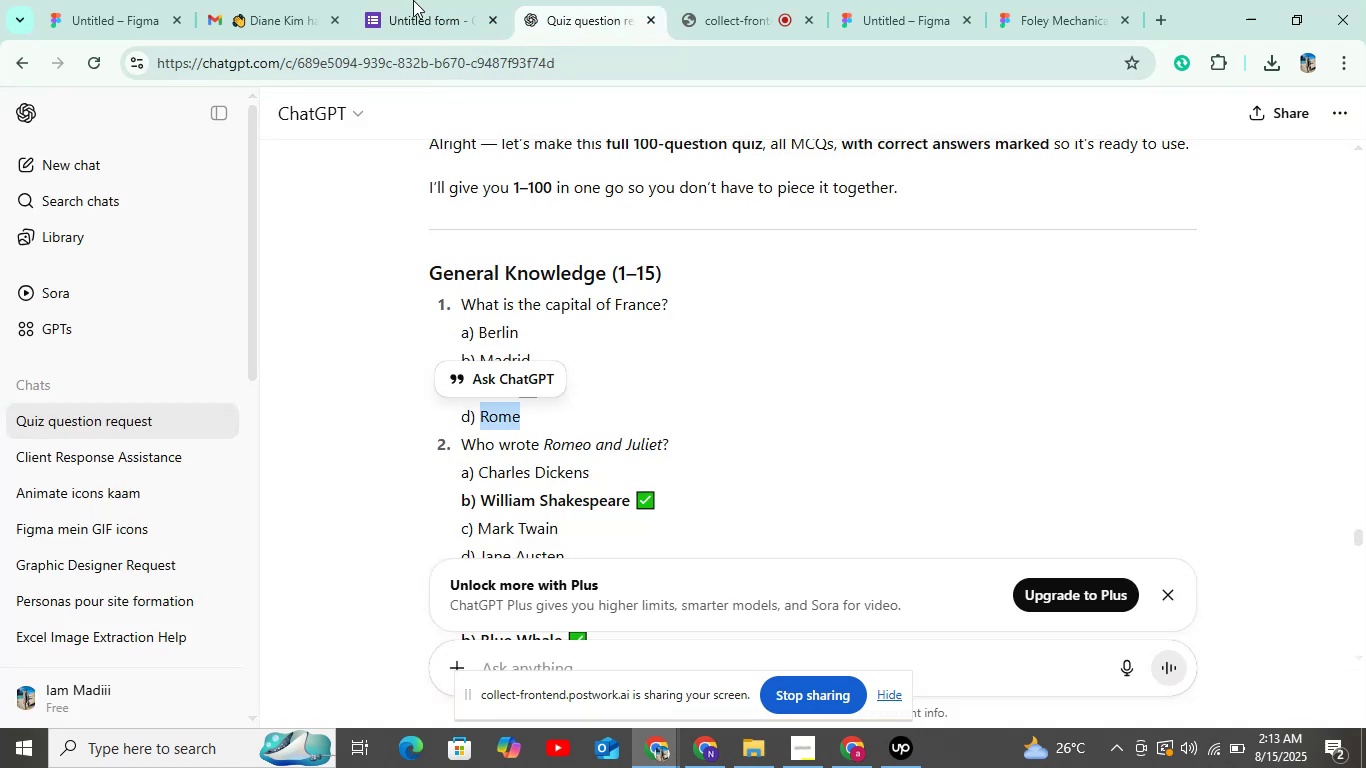 
left_click([407, 0])
 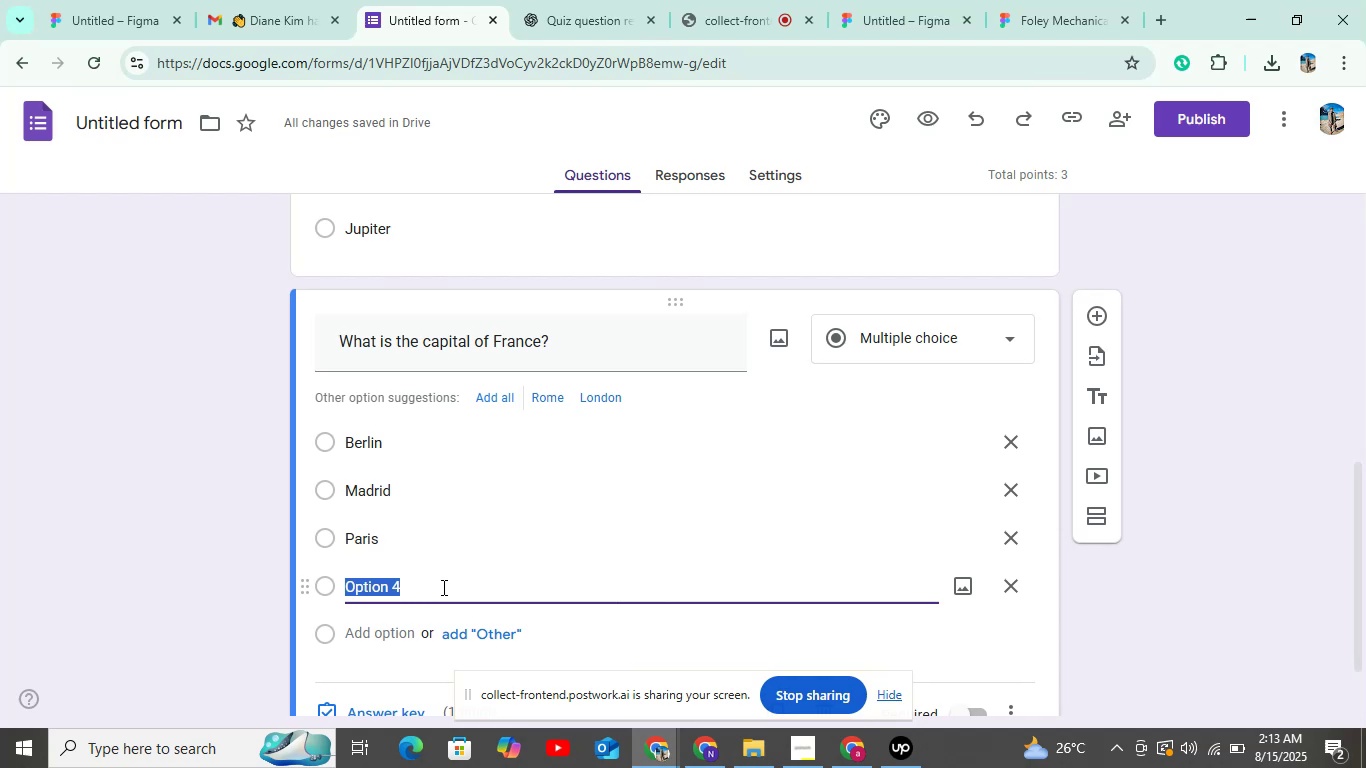 
key(Control+V)
 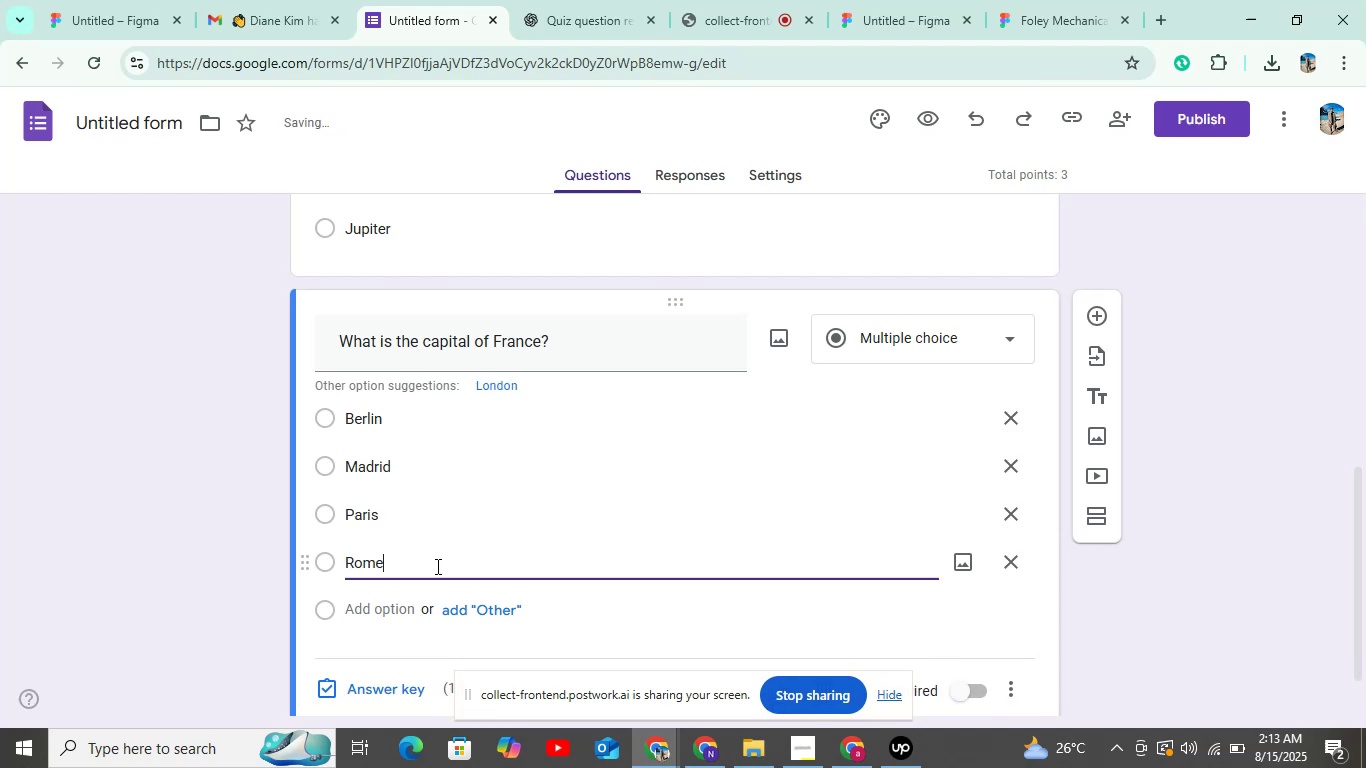 
scroll: coordinate [412, 574], scroll_direction: down, amount: 3.0
 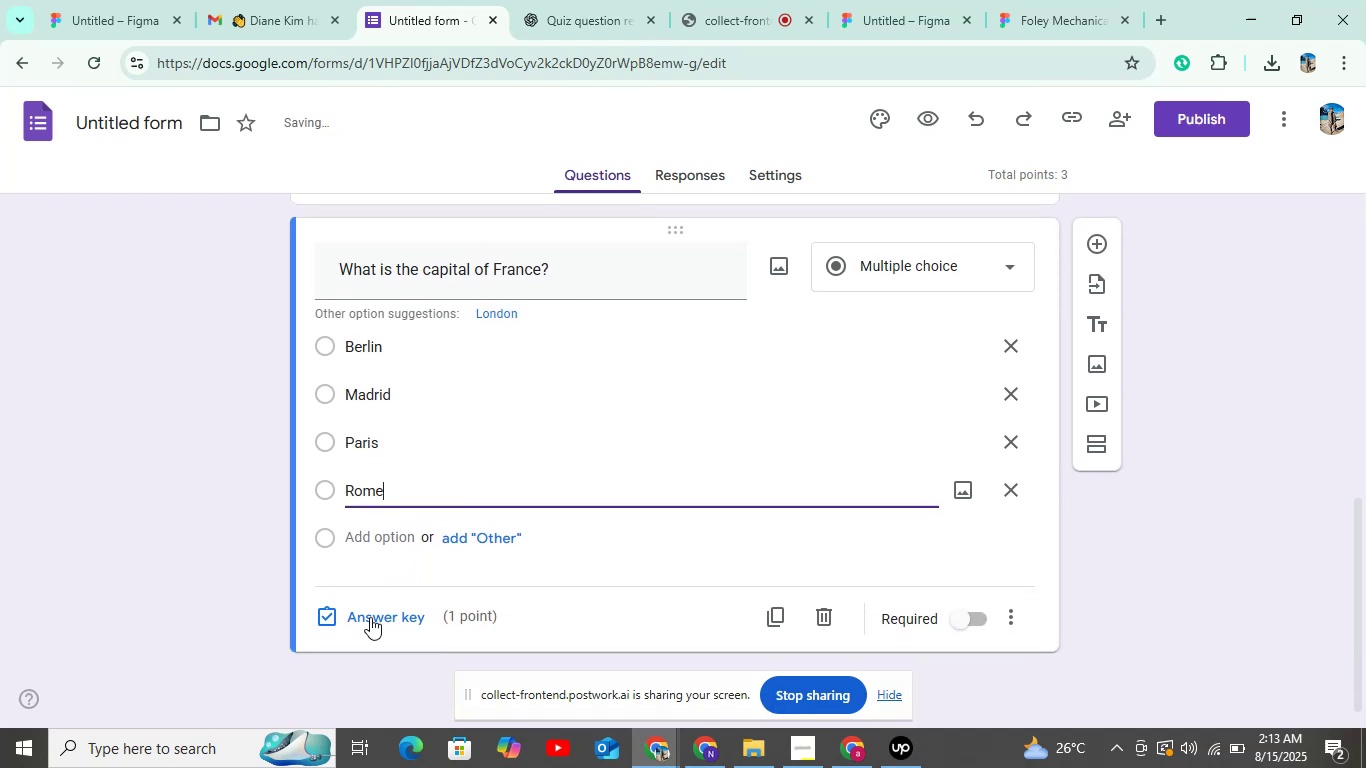 
left_click([370, 617])
 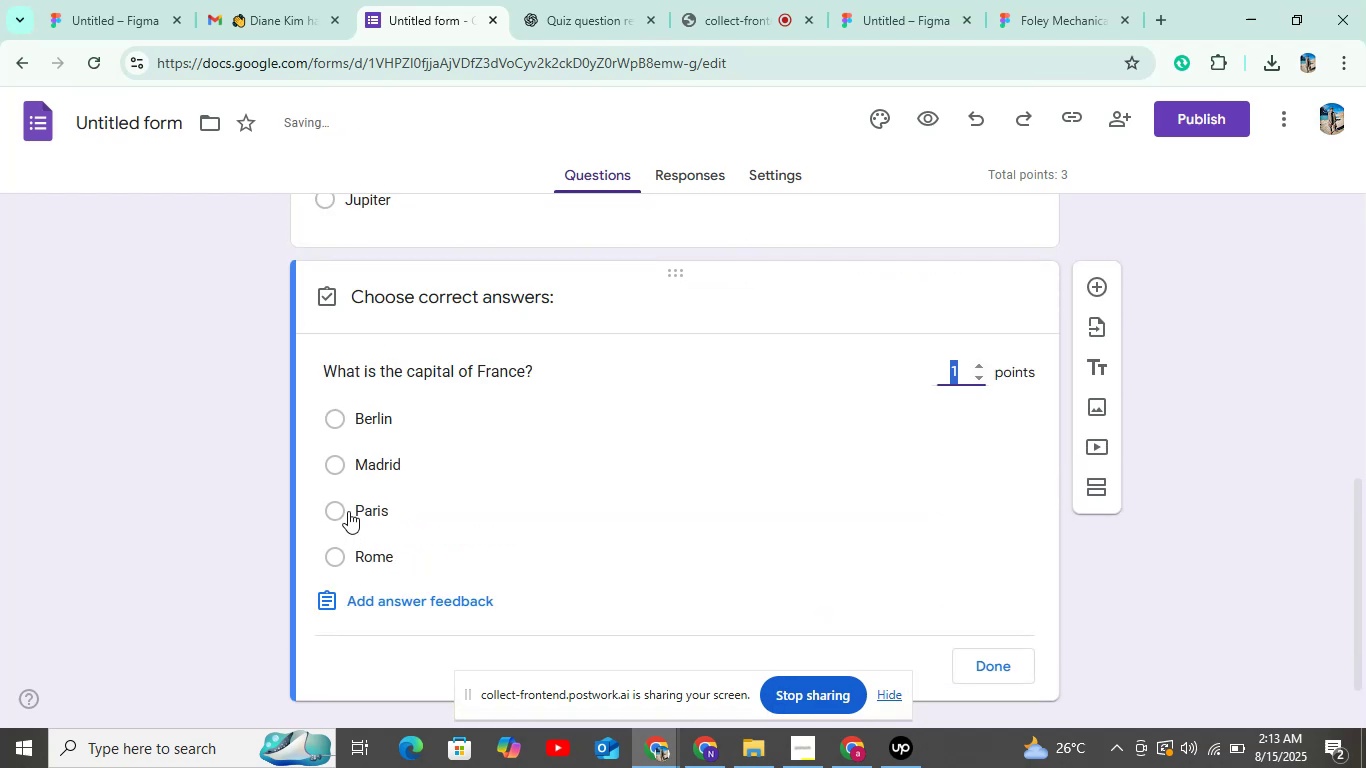 
left_click([345, 513])
 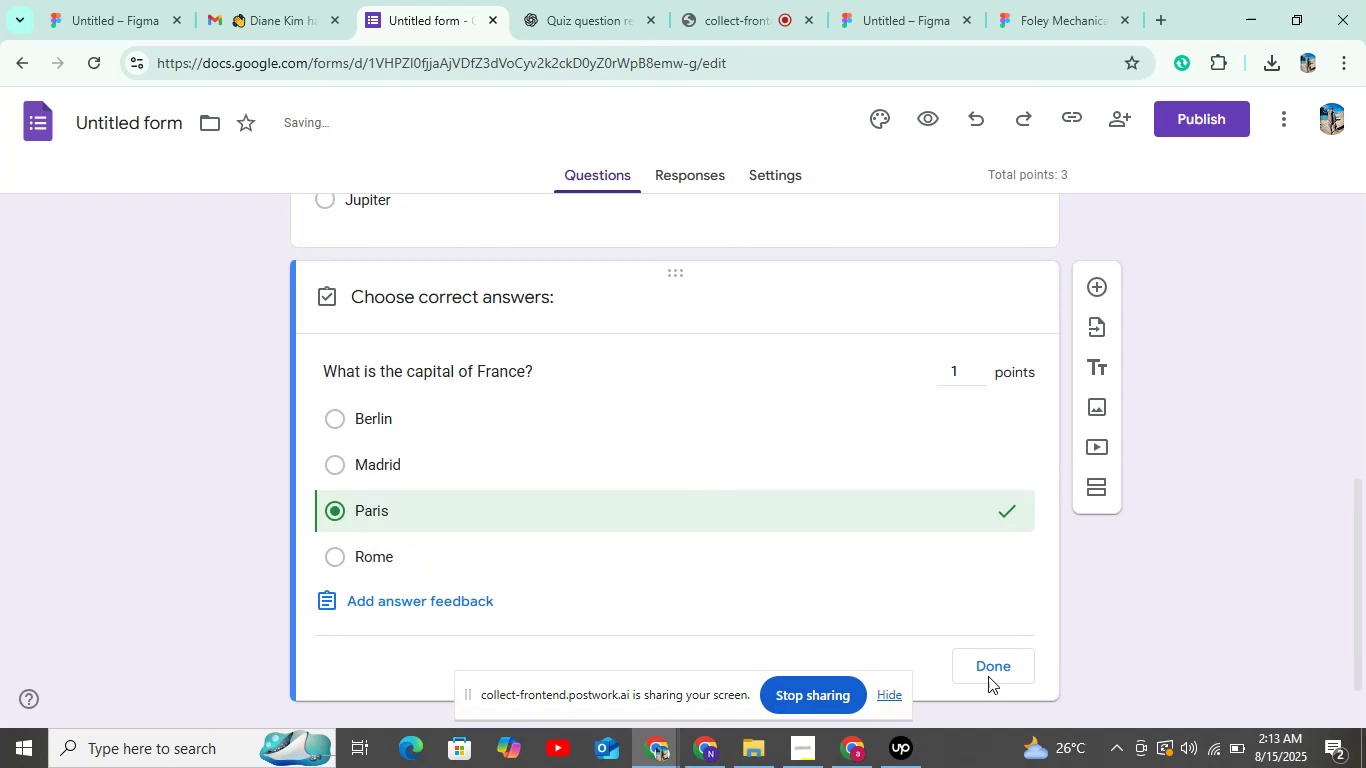 
left_click([997, 676])
 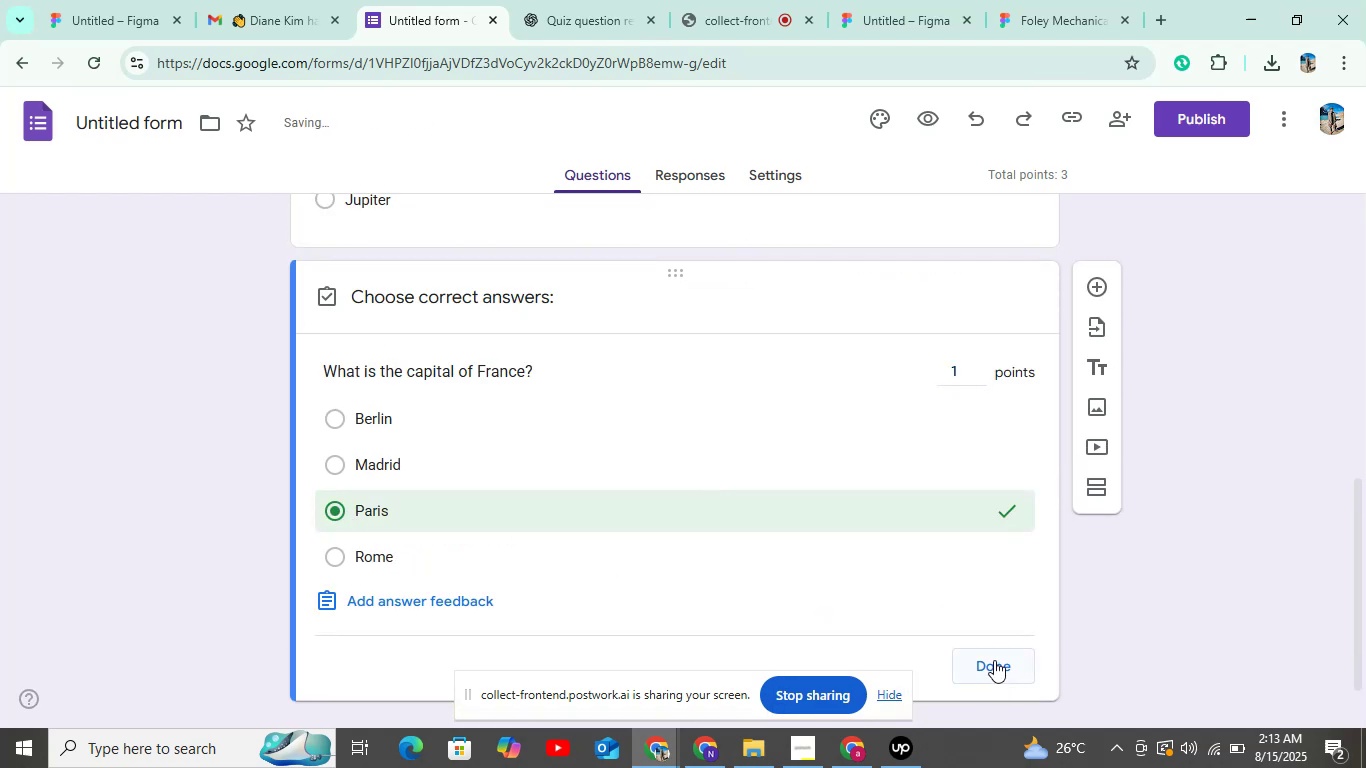 
left_click([994, 660])
 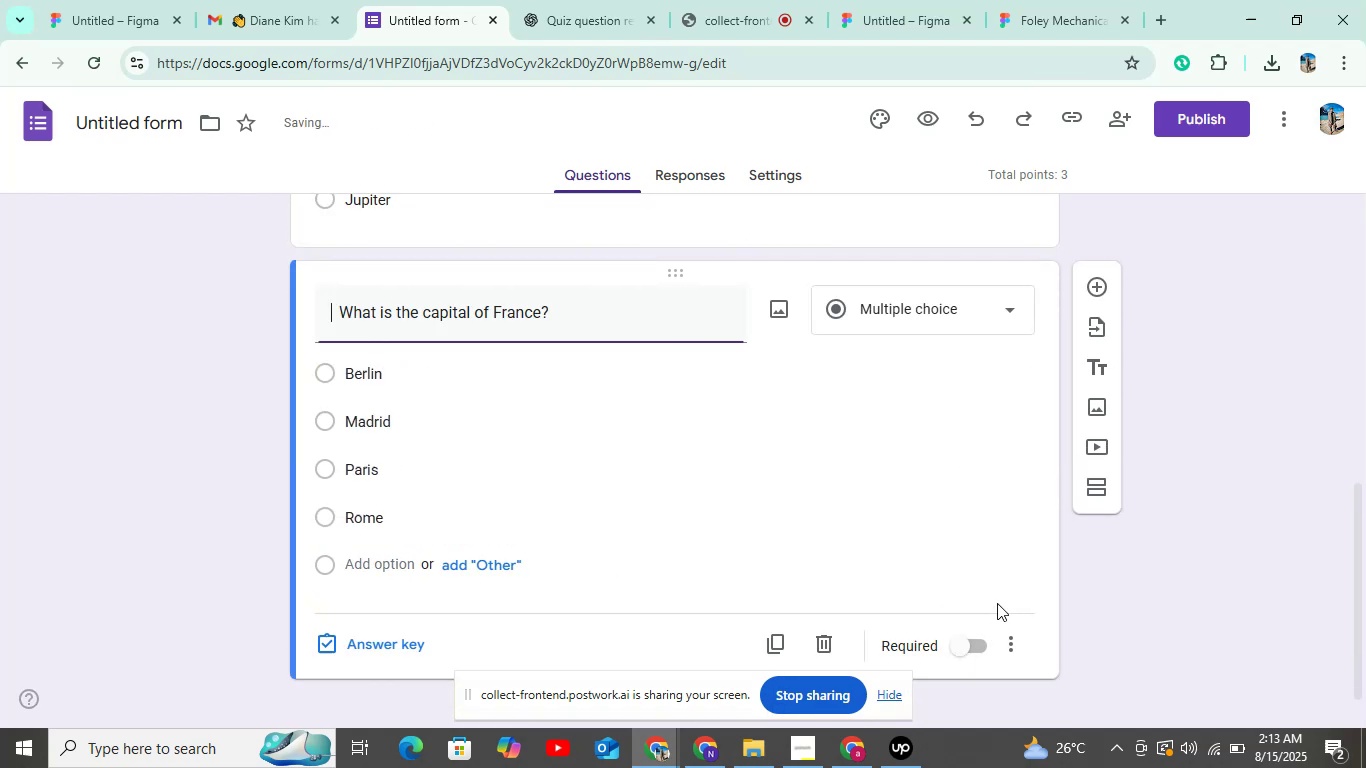 
scroll: coordinate [997, 603], scroll_direction: down, amount: 4.0
 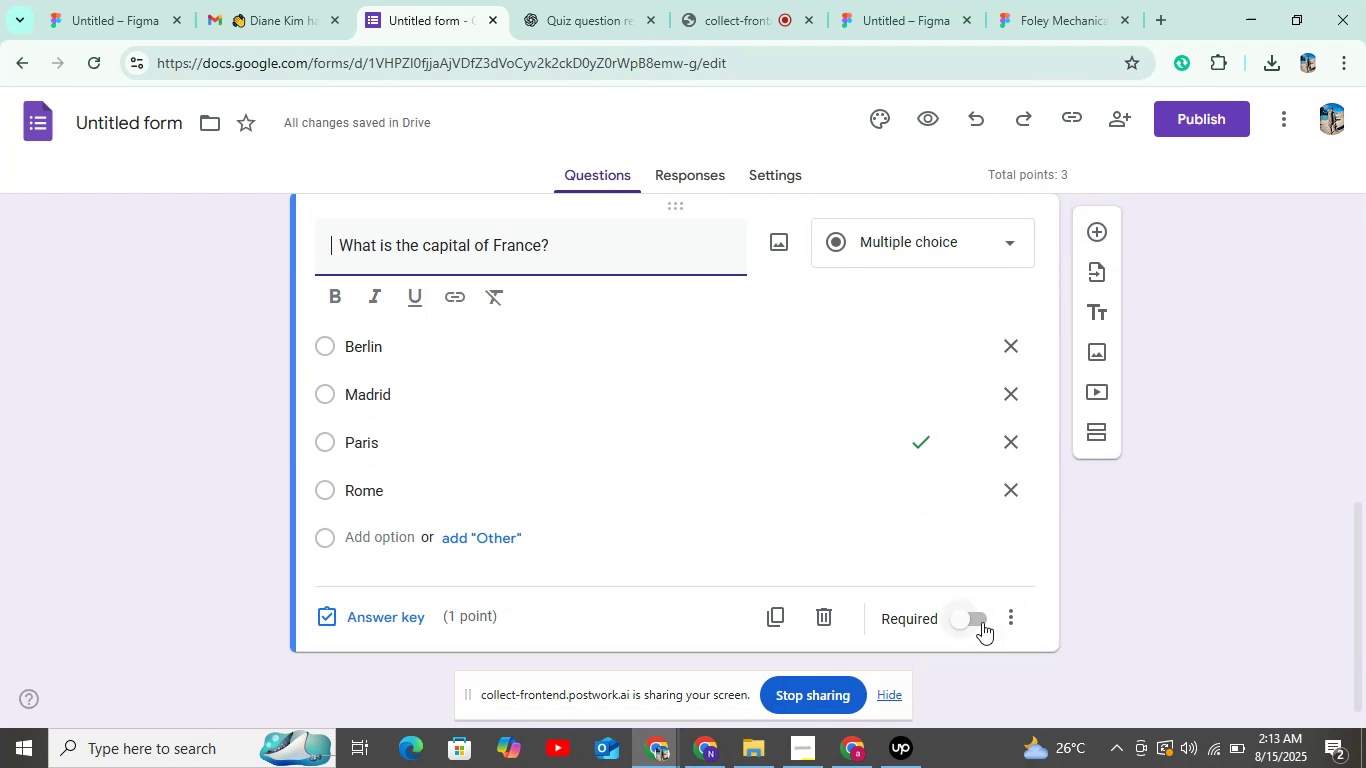 
left_click([982, 622])
 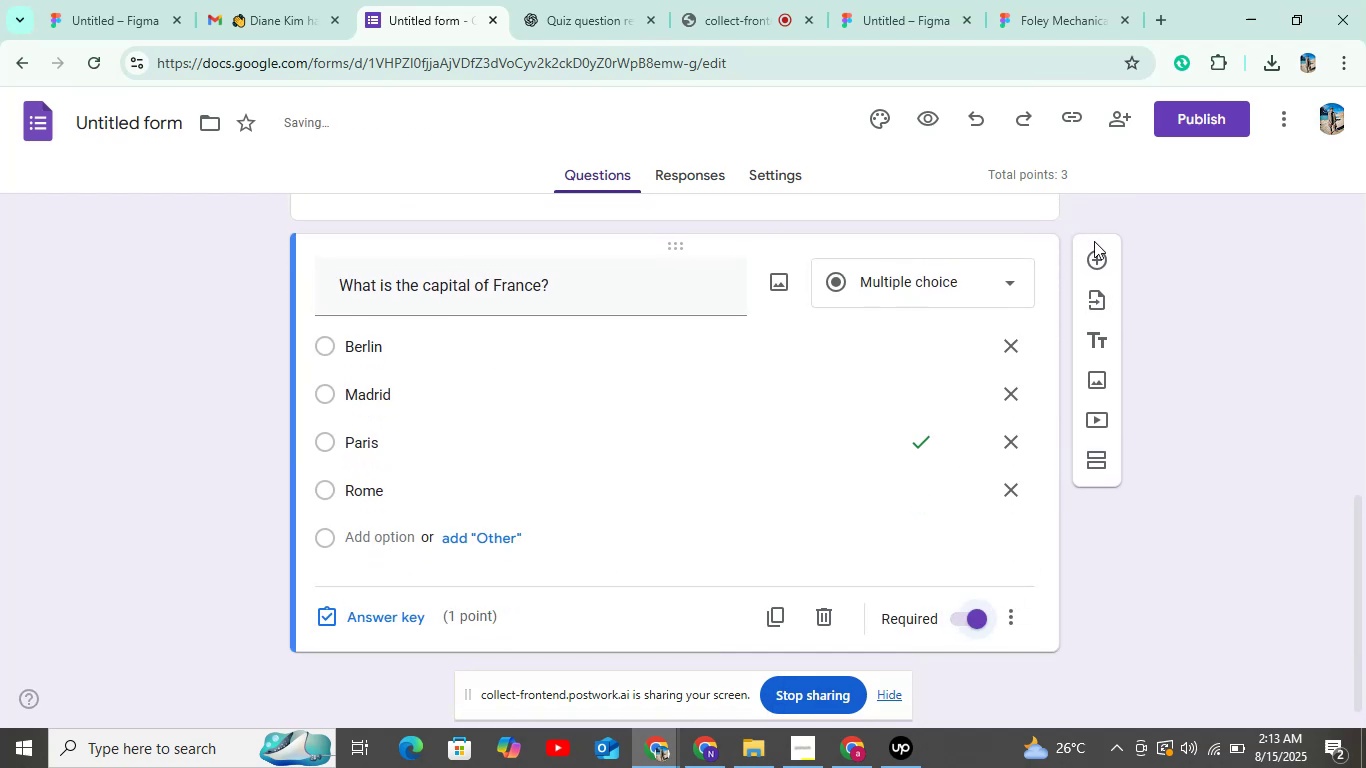 
left_click([1103, 258])
 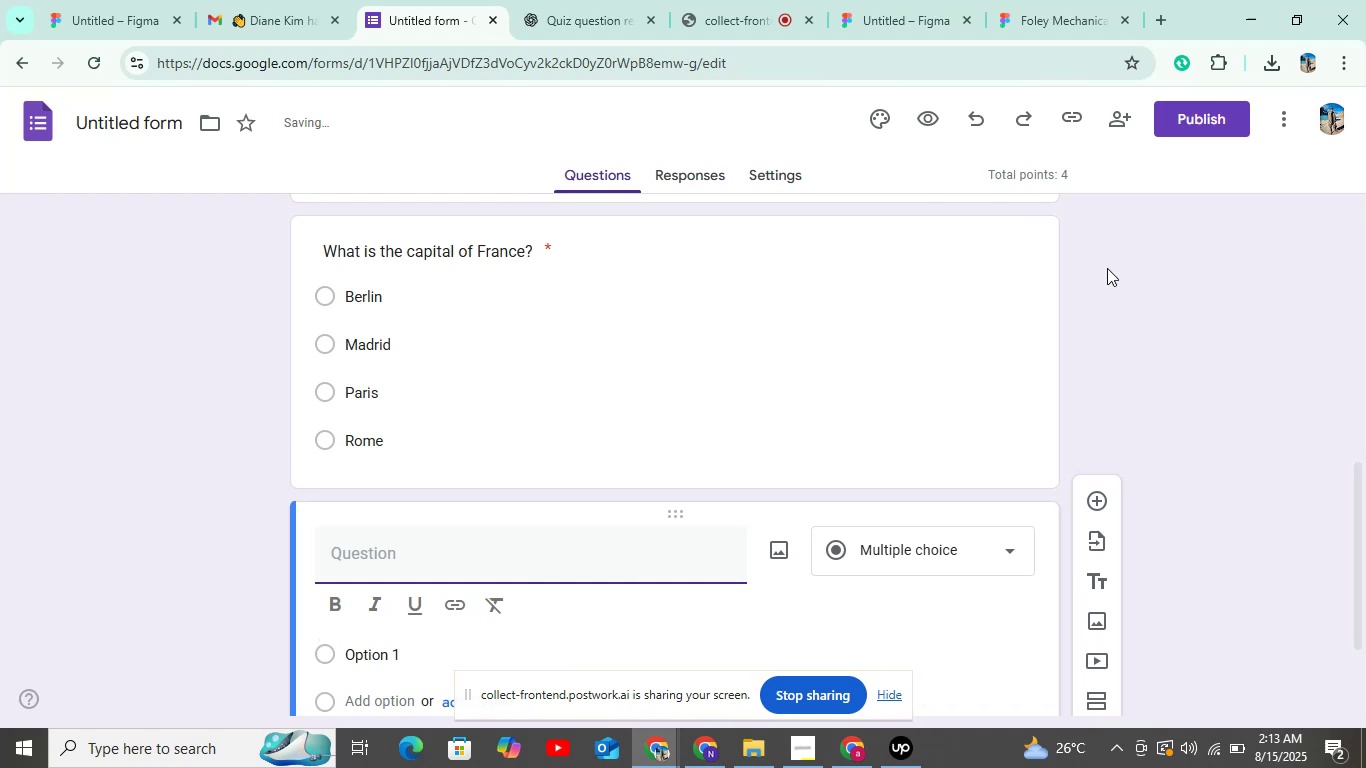 
scroll: coordinate [980, 359], scroll_direction: down, amount: 5.0
 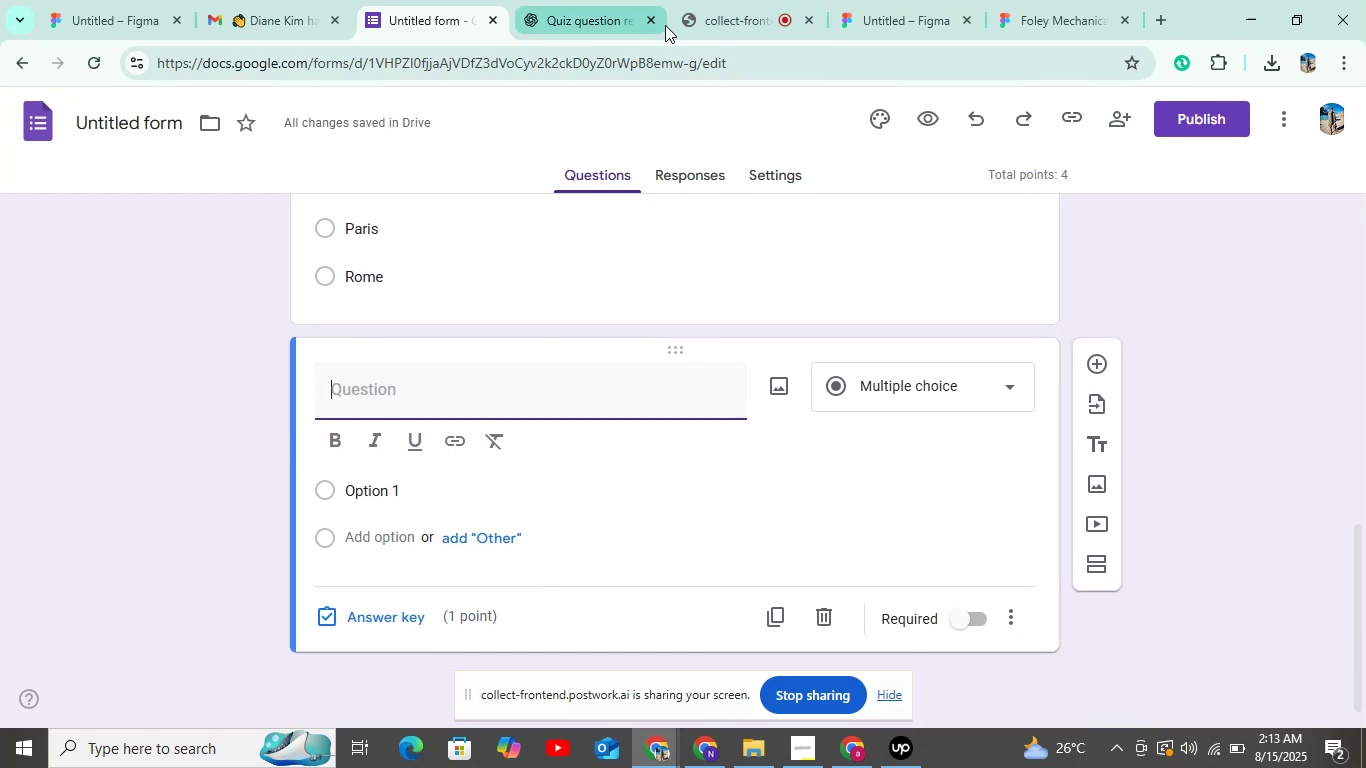 
left_click([613, 21])
 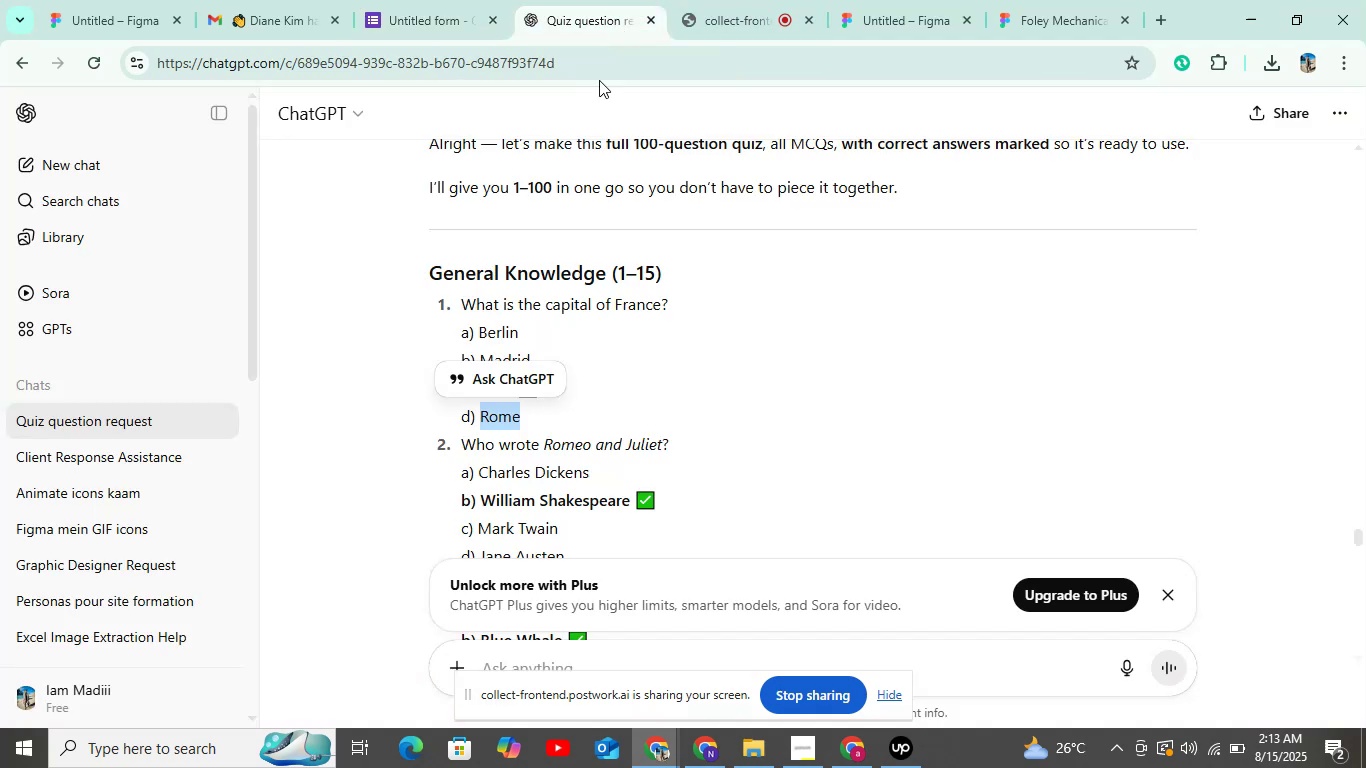 
scroll: coordinate [596, 304], scroll_direction: down, amount: 5.0
 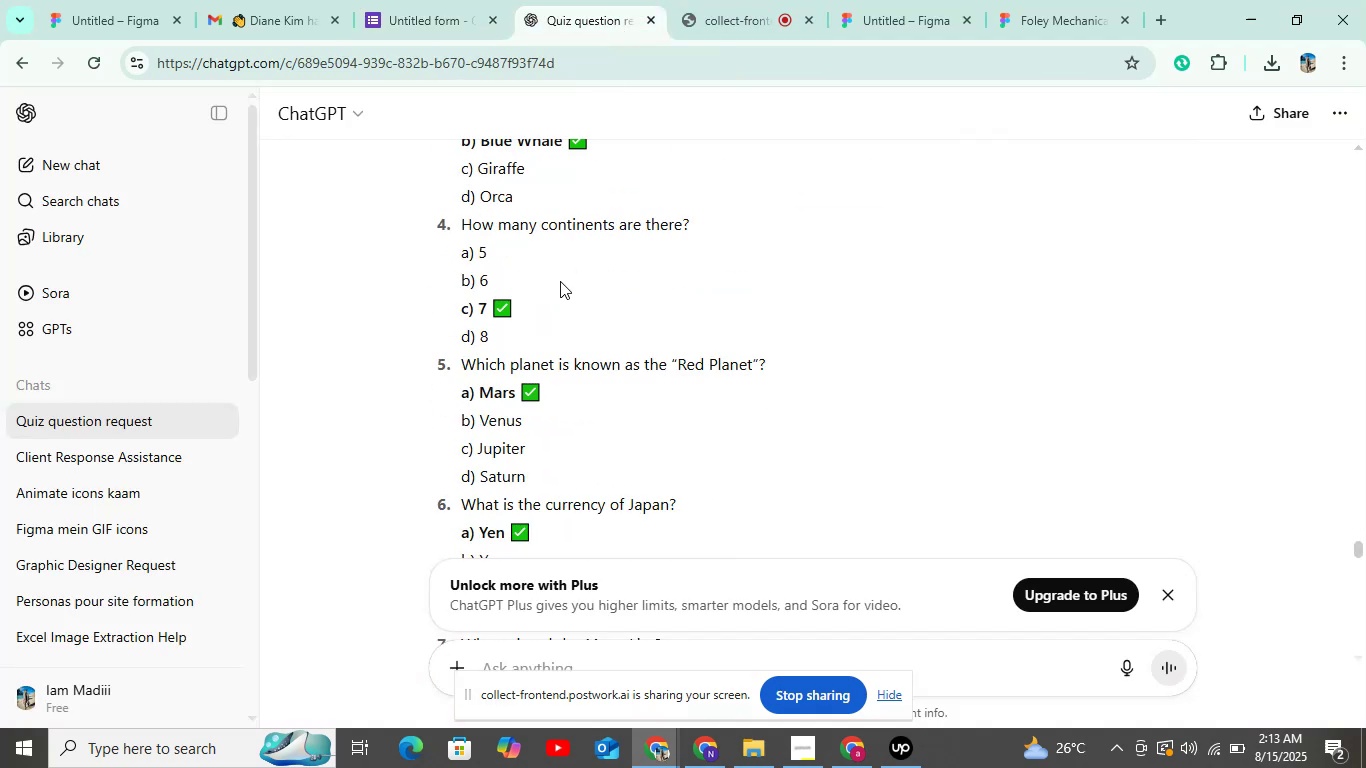 
scroll: coordinate [511, 254], scroll_direction: up, amount: 3.0
 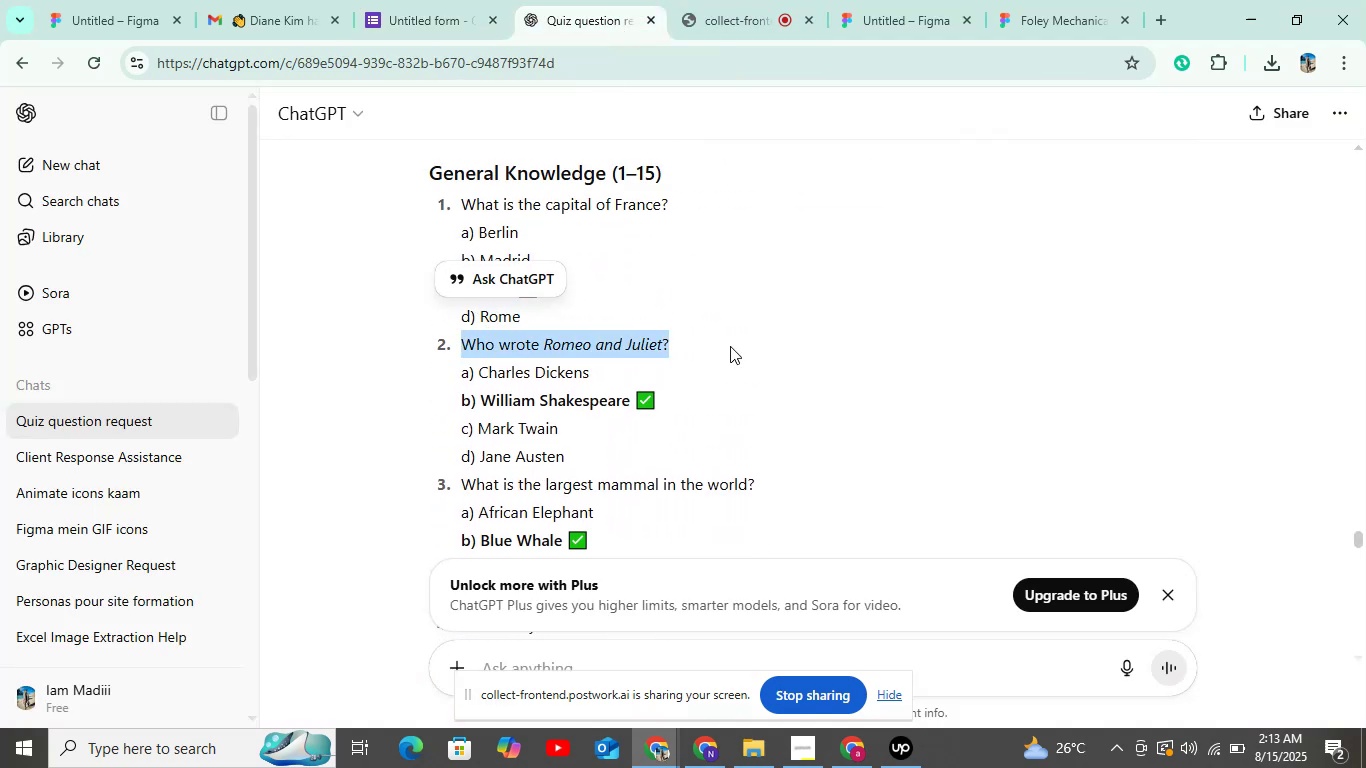 
key(Control+C)
 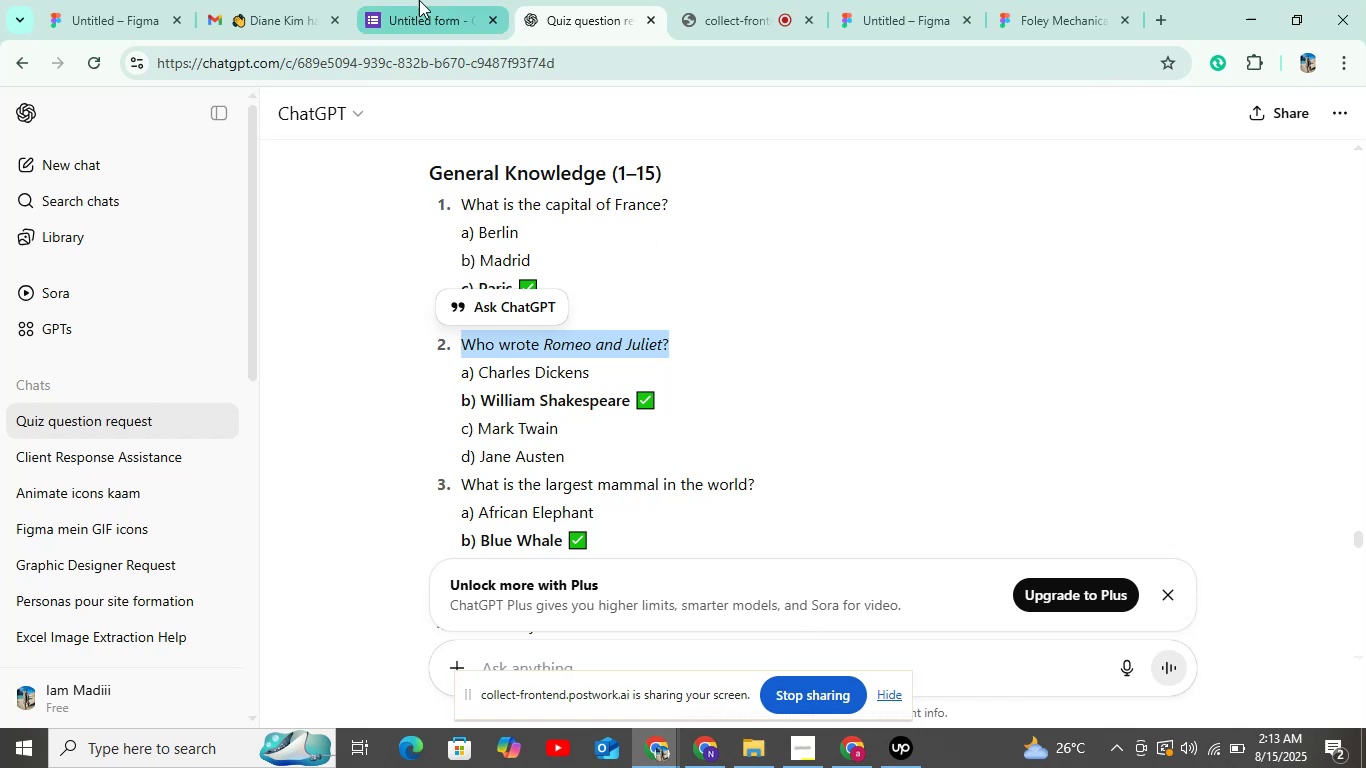 
left_click([419, 10])
 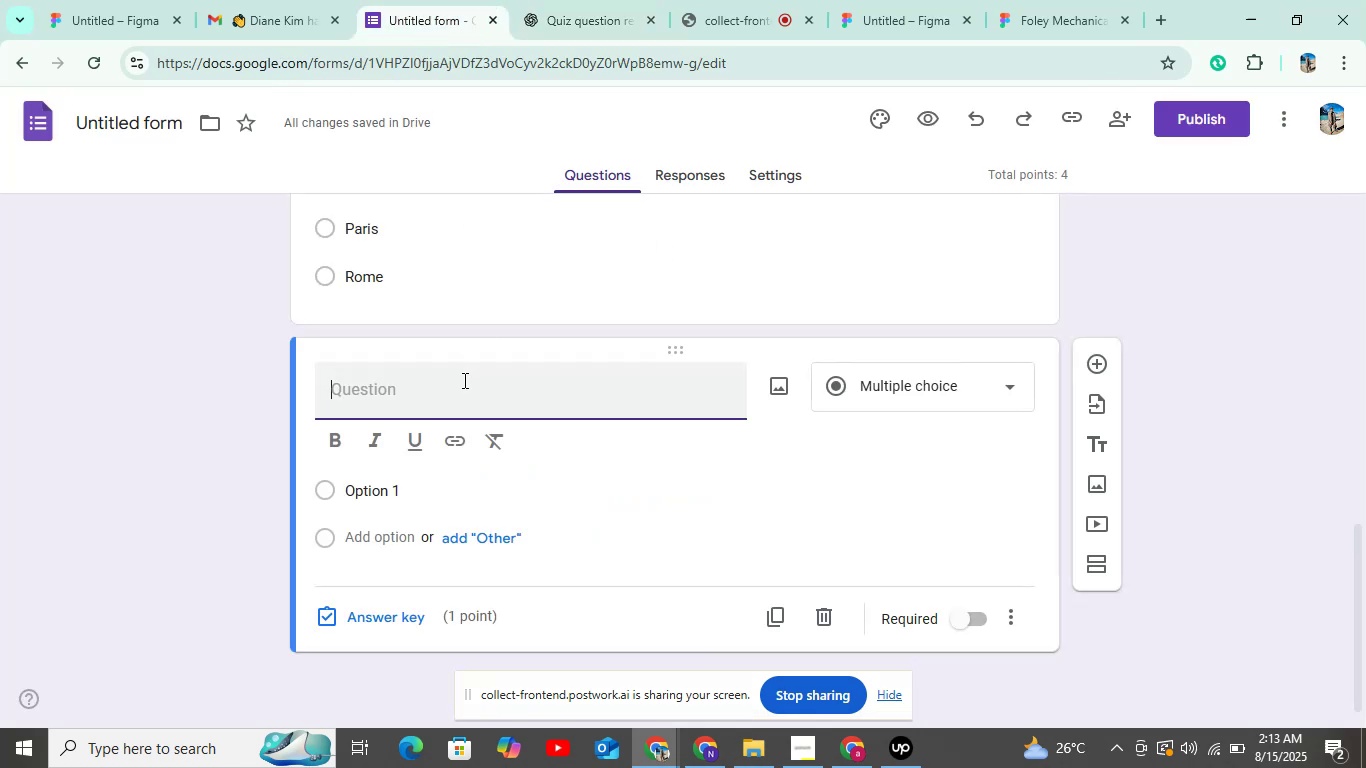 
key(Control+V)
 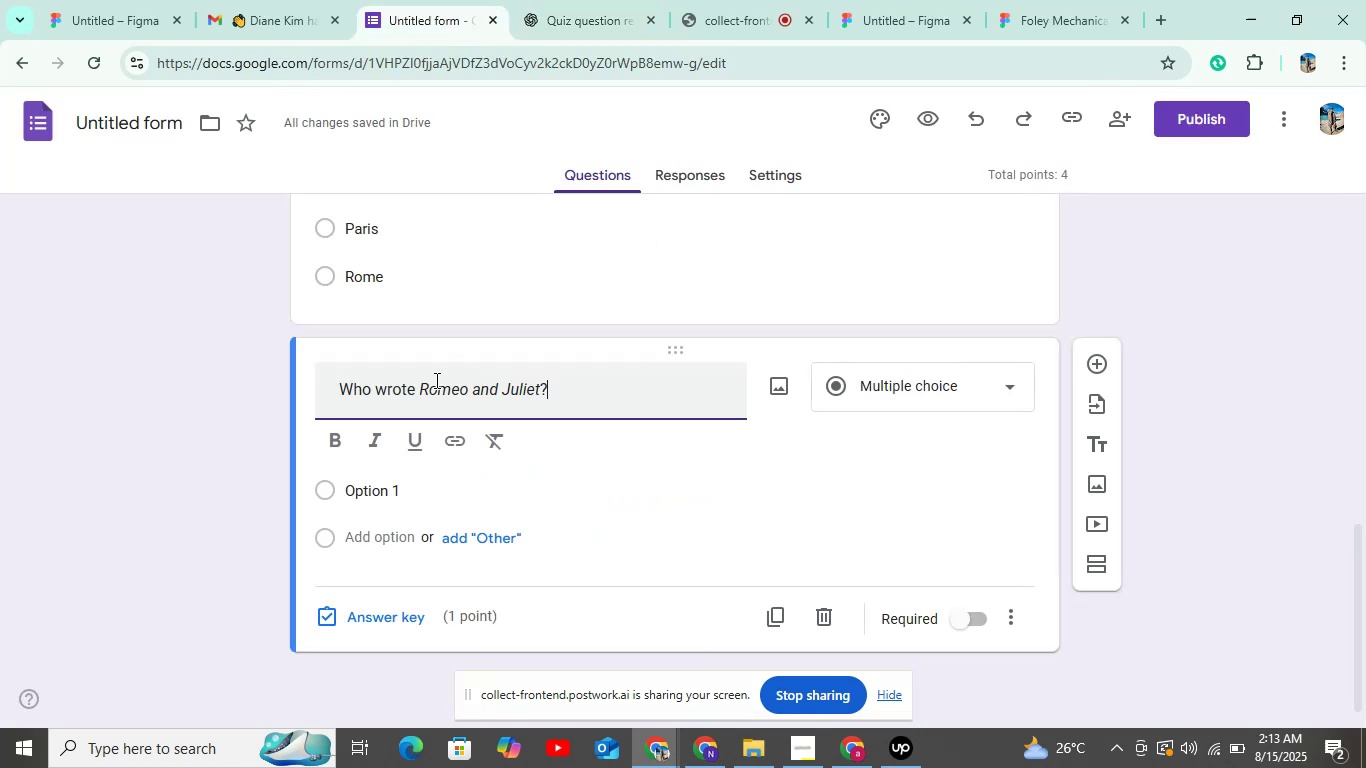 
scroll: coordinate [431, 380], scroll_direction: down, amount: 3.0
 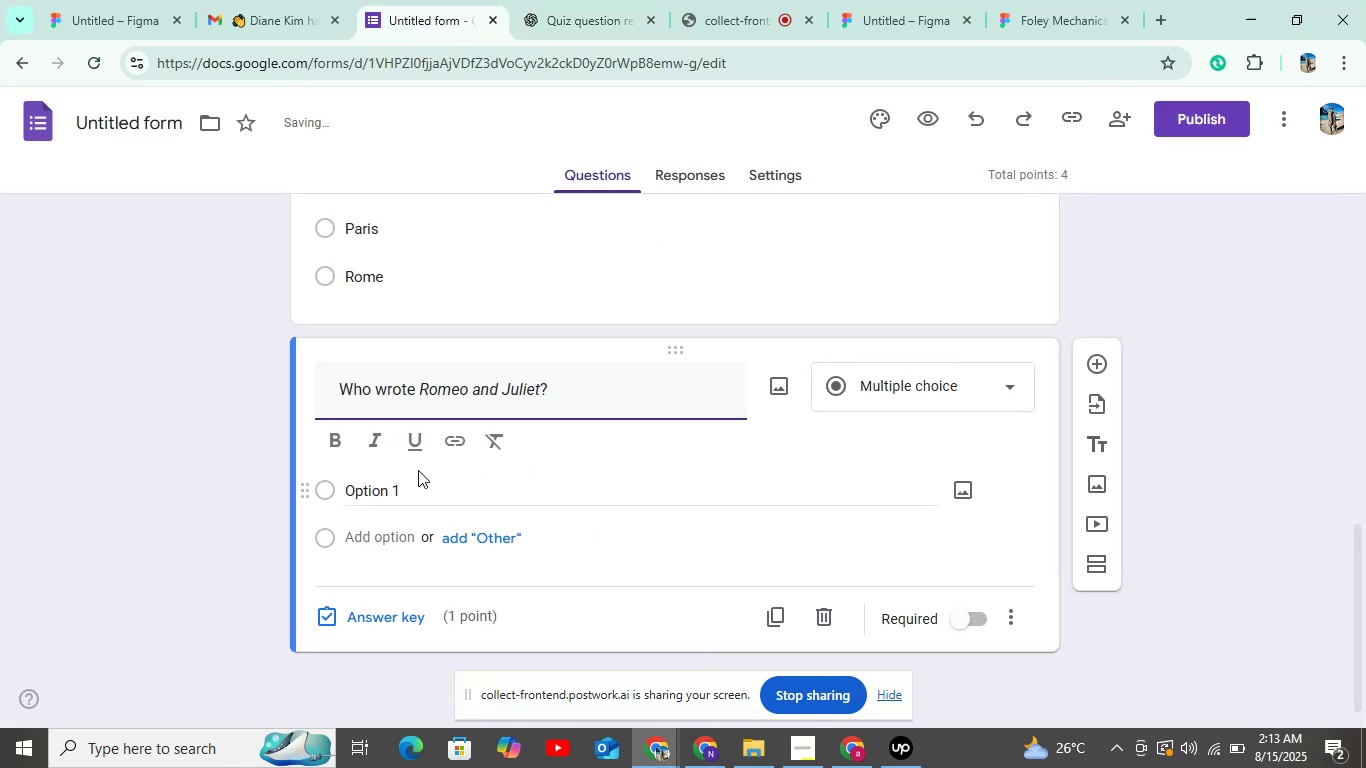 
left_click([423, 483])
 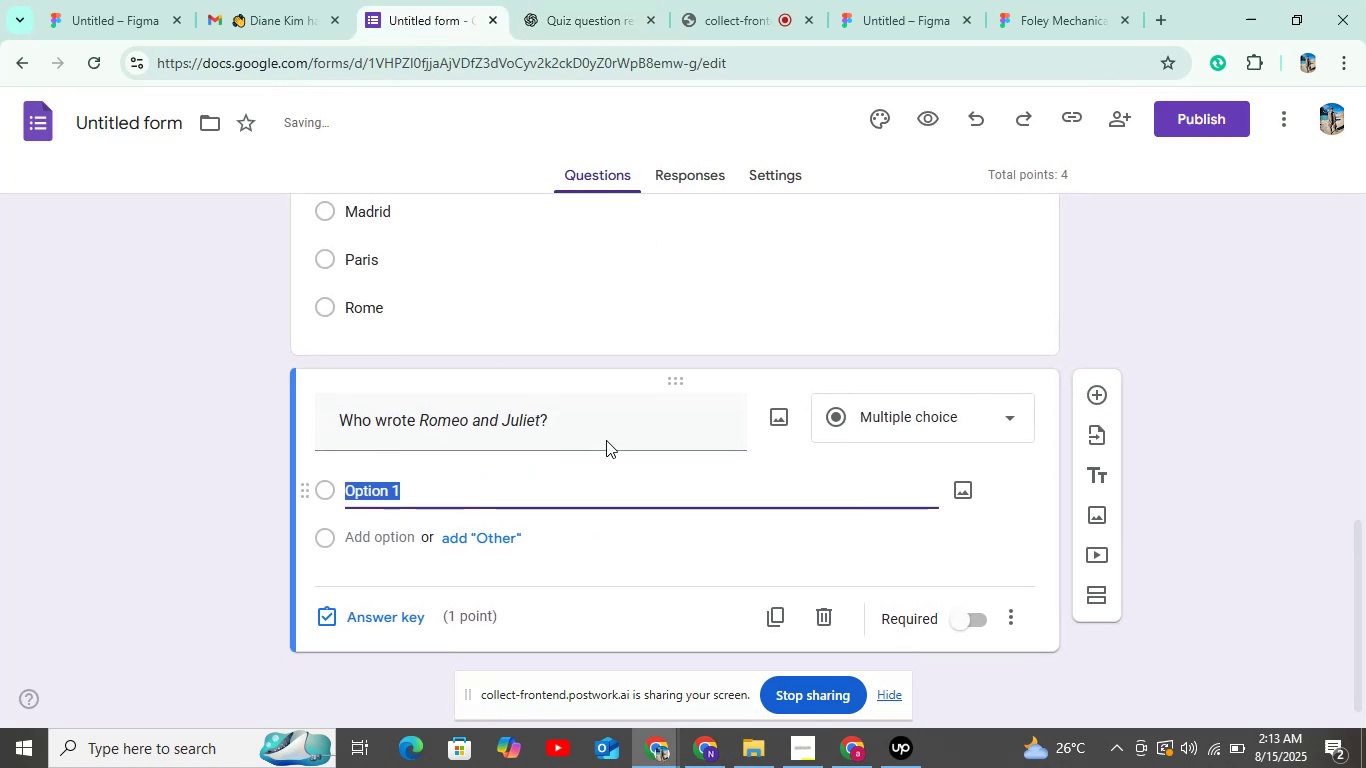 
scroll: coordinate [657, 361], scroll_direction: down, amount: 5.0
 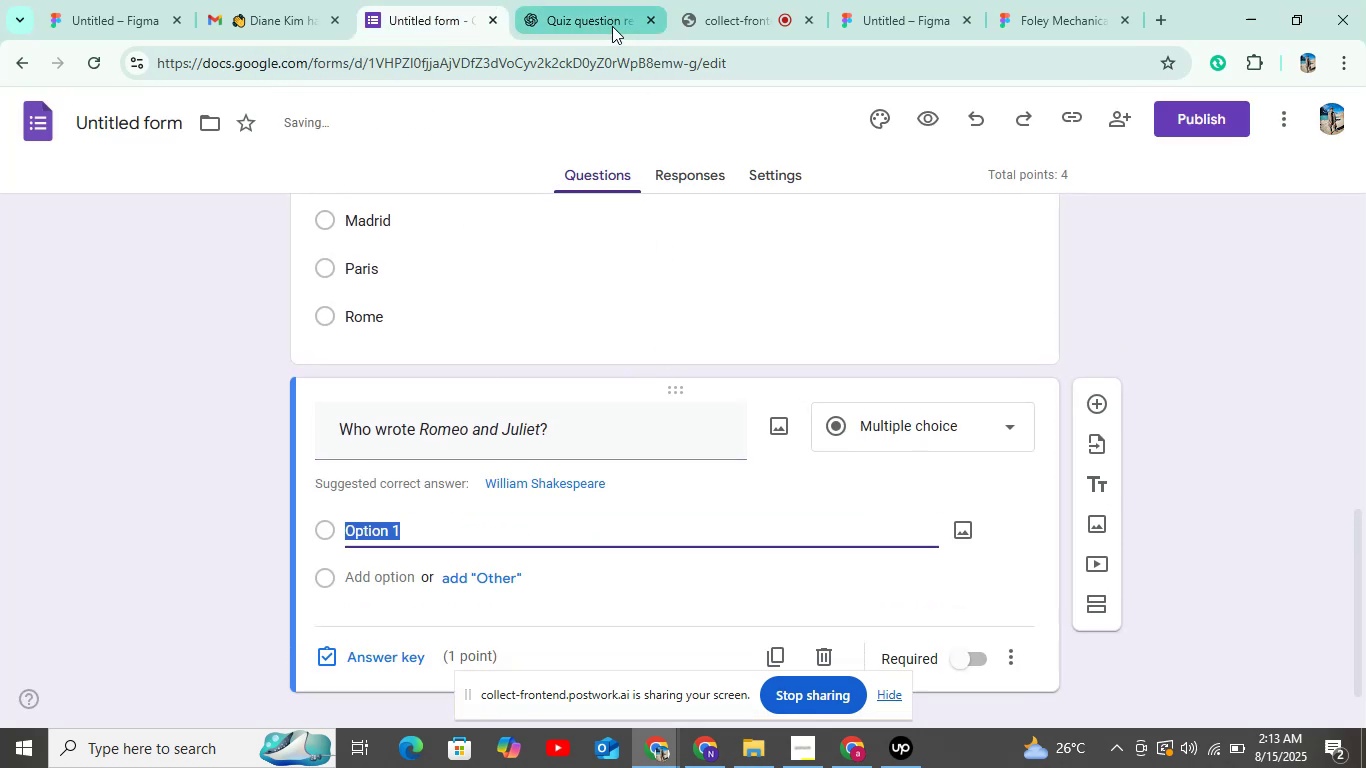 
left_click([608, 16])
 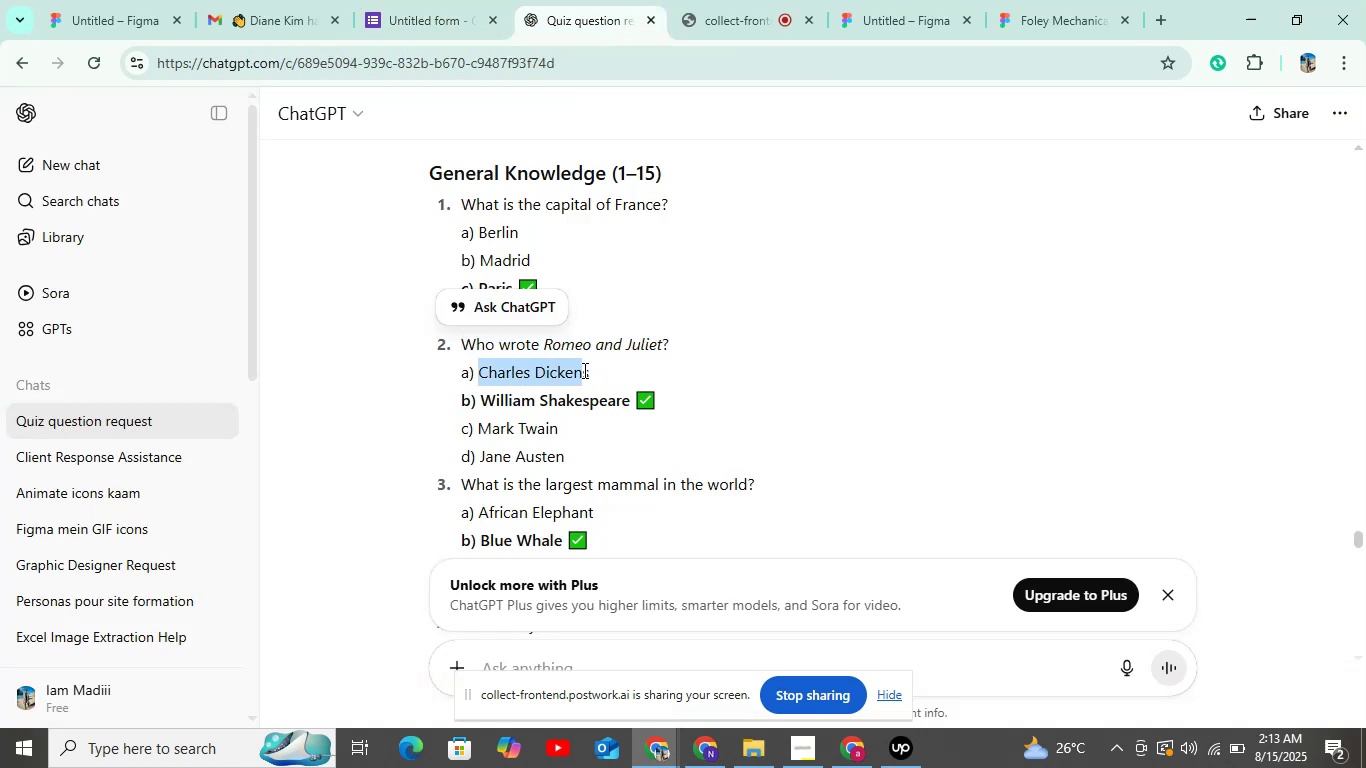 
left_click([594, 378])
 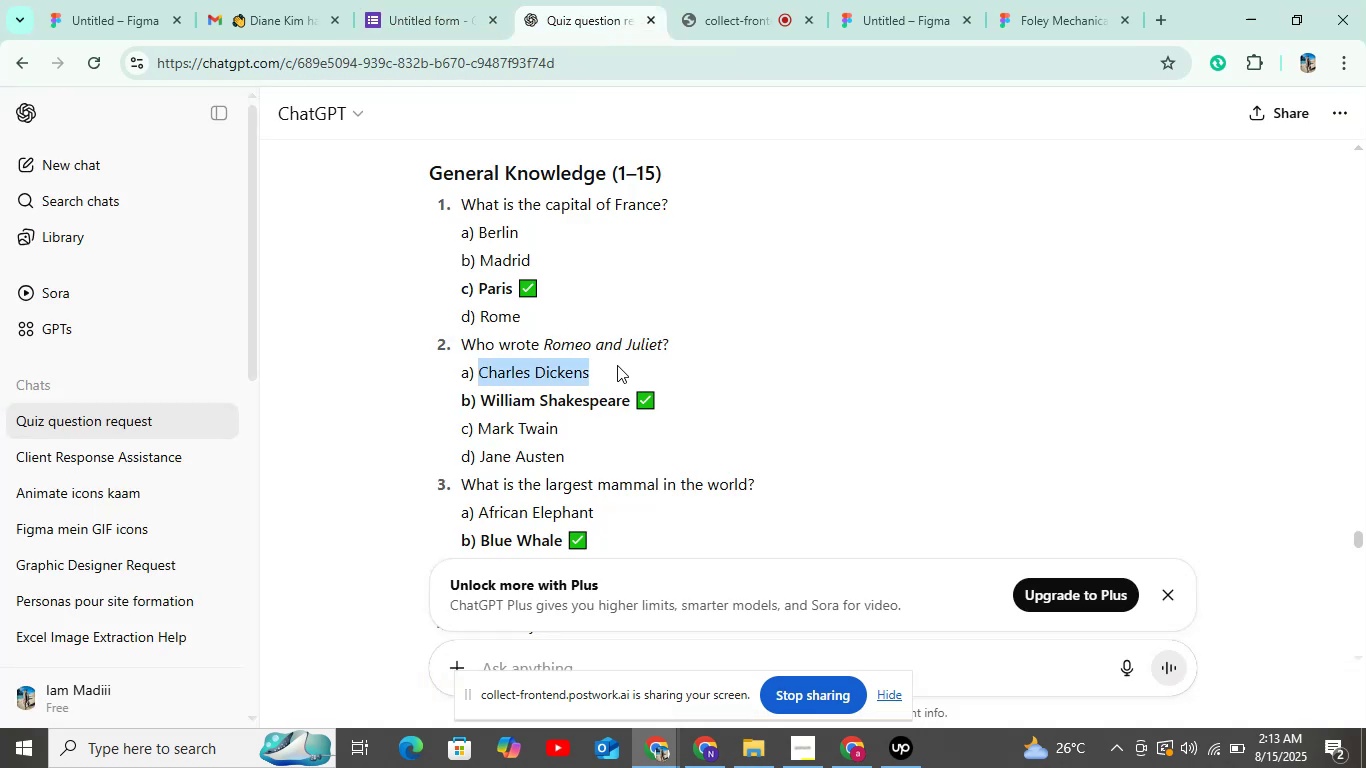 
key(Control+C)
 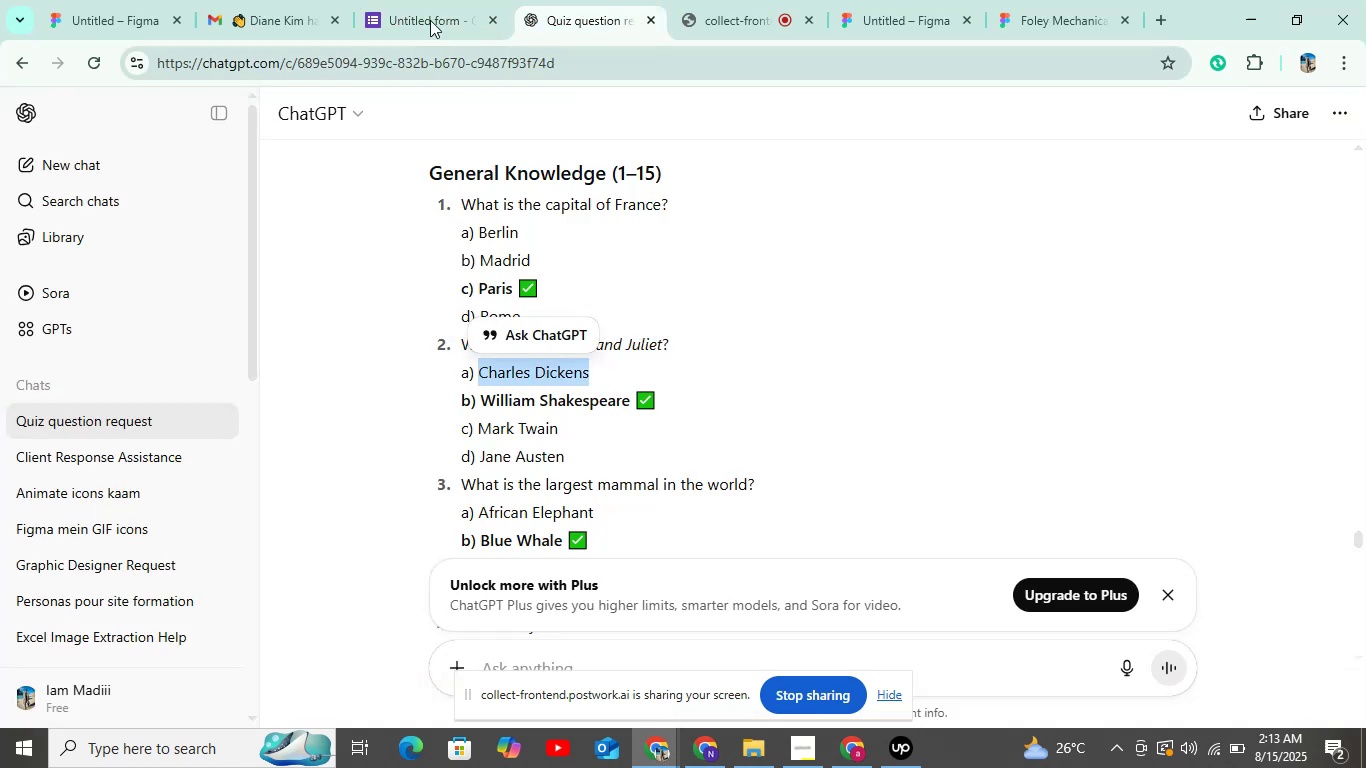 
left_click([420, 6])
 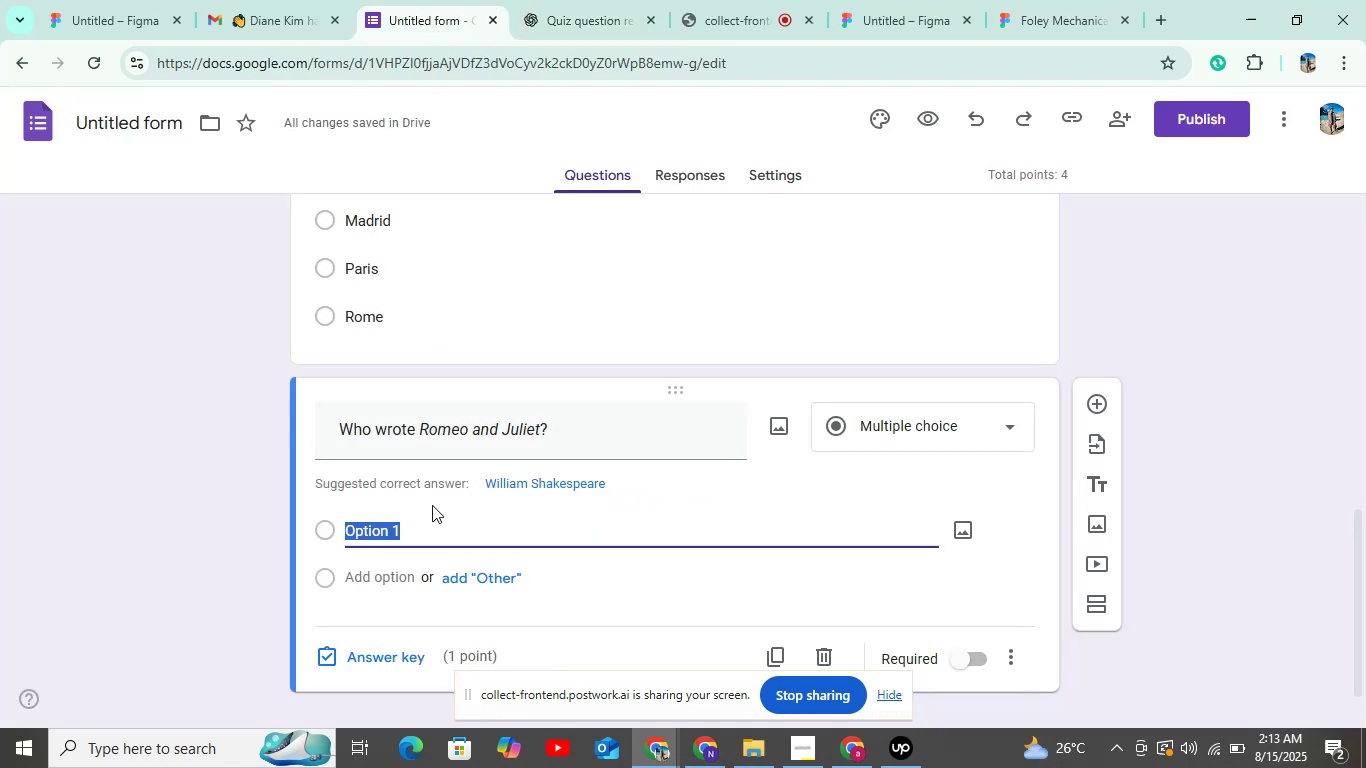 
key(Control+V)
 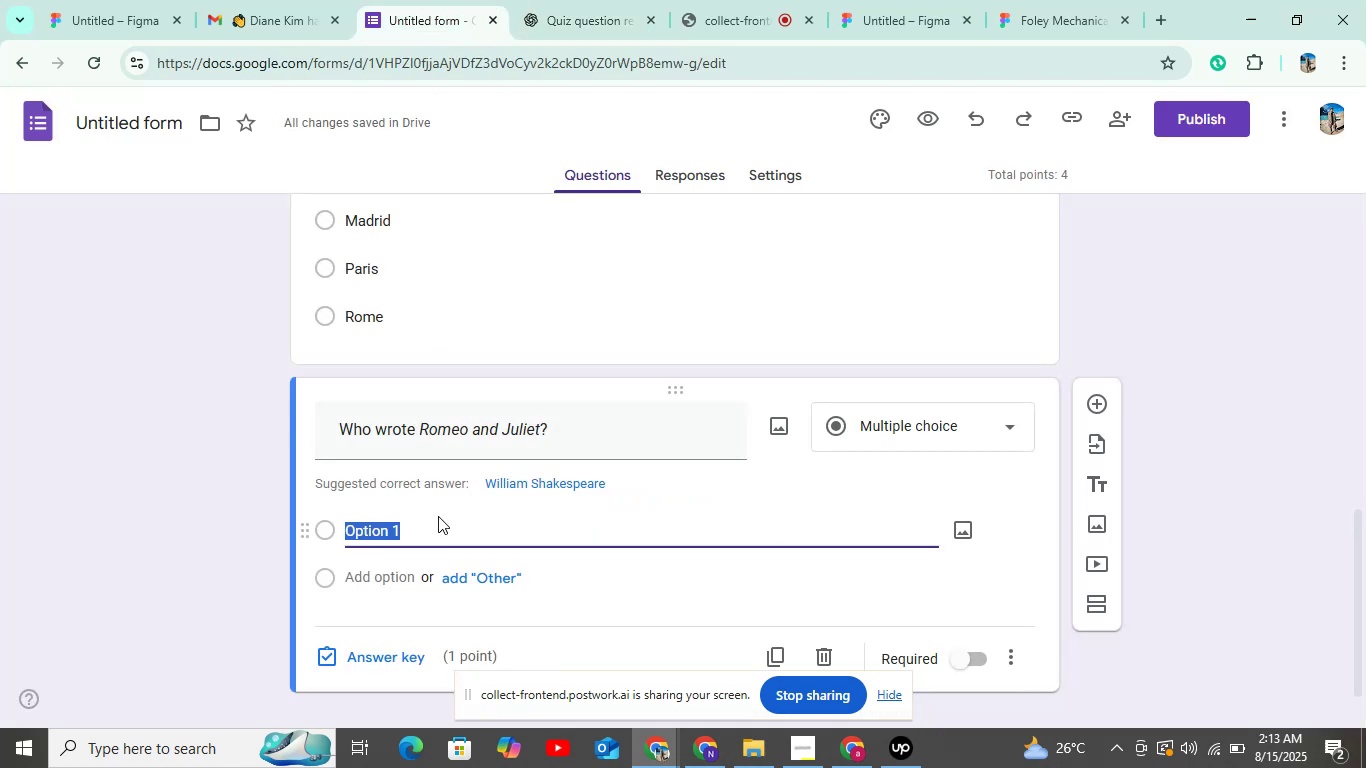 
scroll: coordinate [437, 515], scroll_direction: down, amount: 4.0
 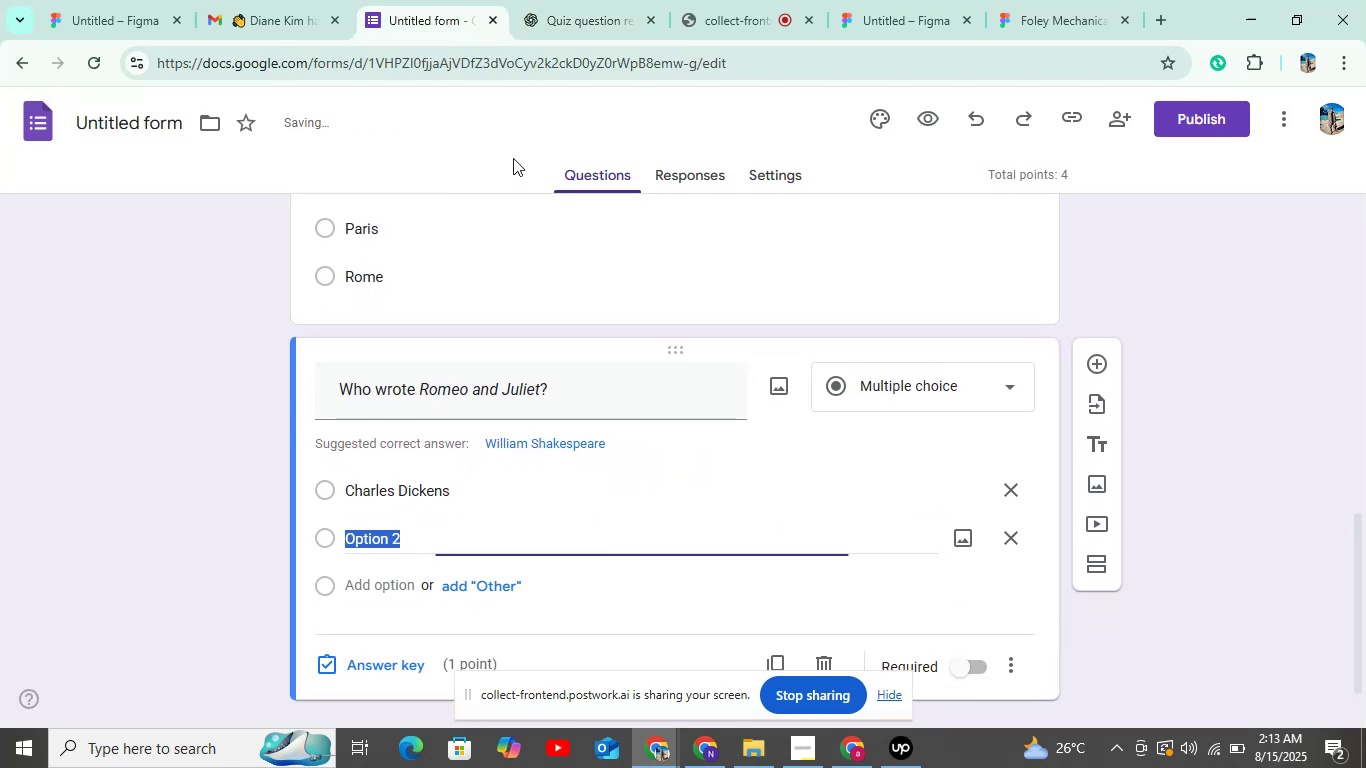 
left_click([576, 11])
 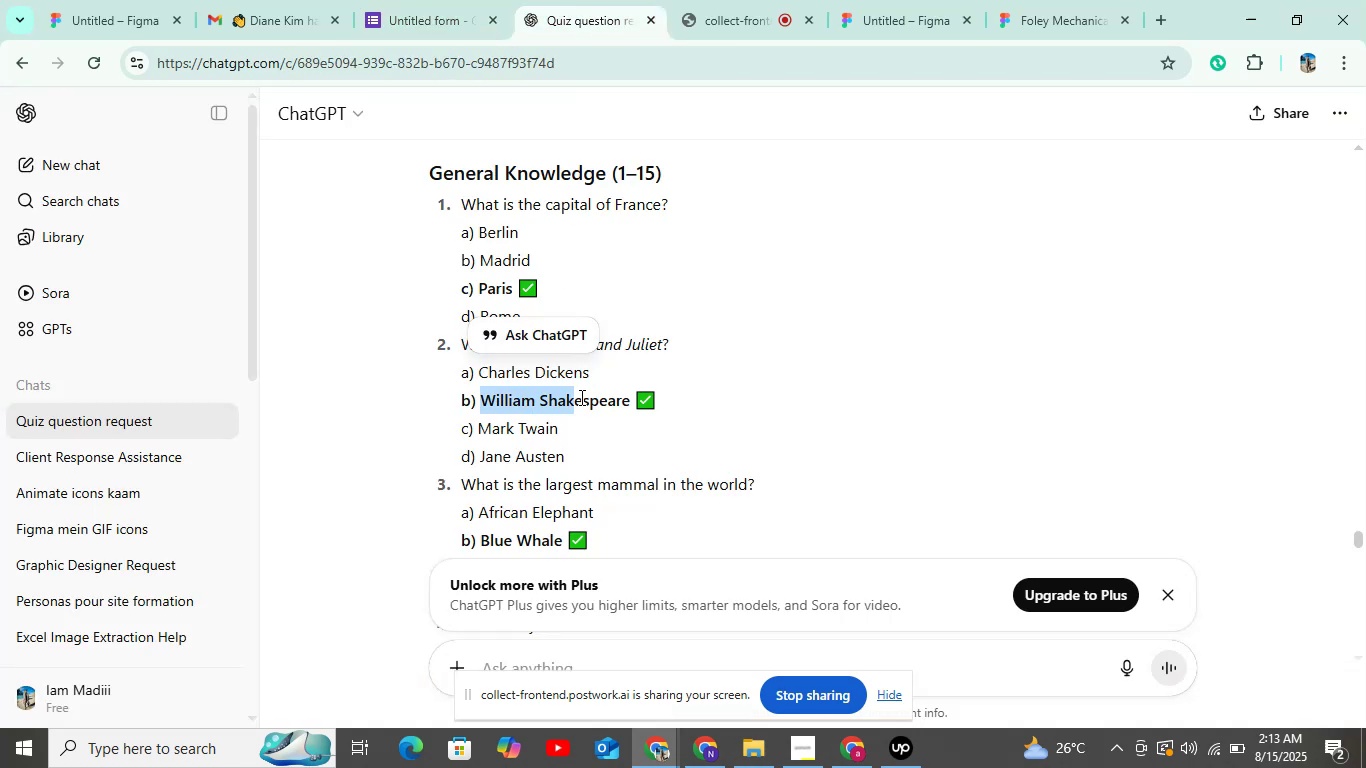 
key(Control+C)
 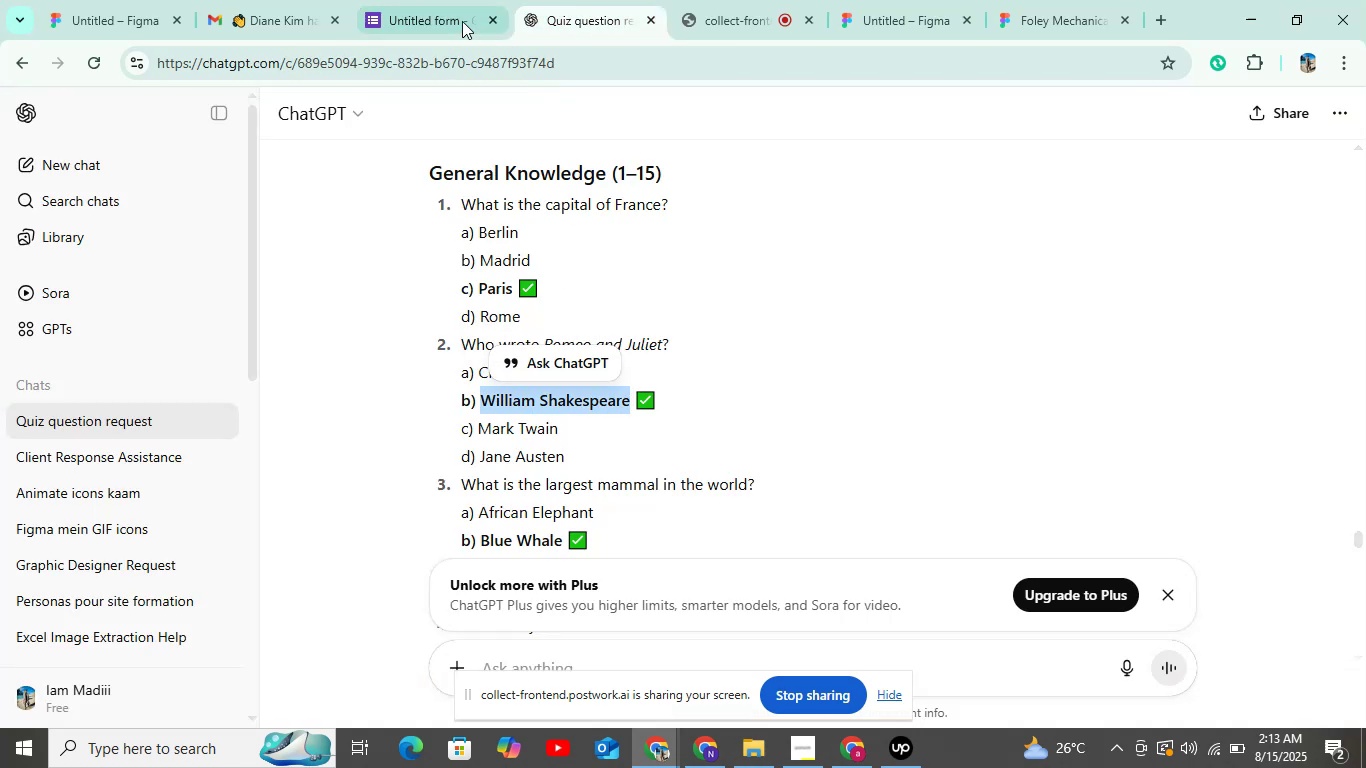 
left_click([451, 8])
 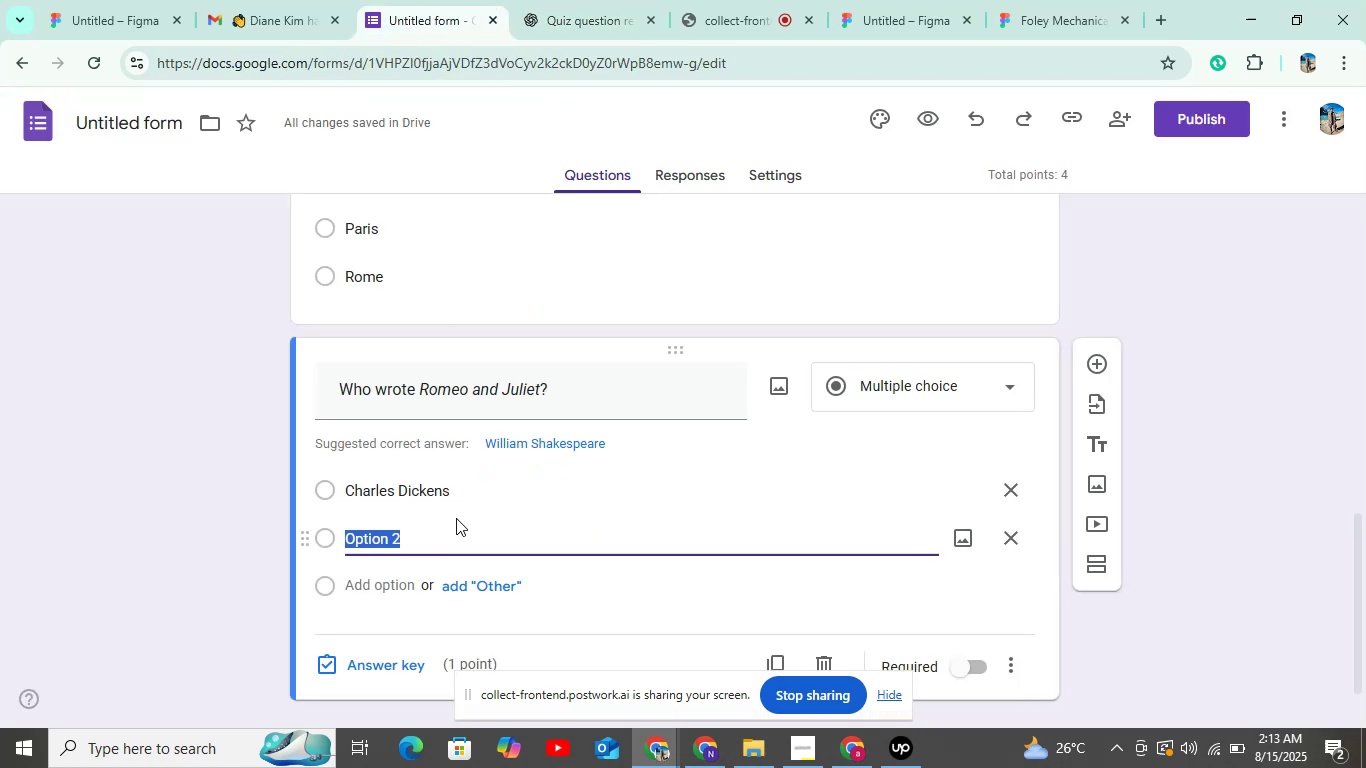 
key(Control+V)
 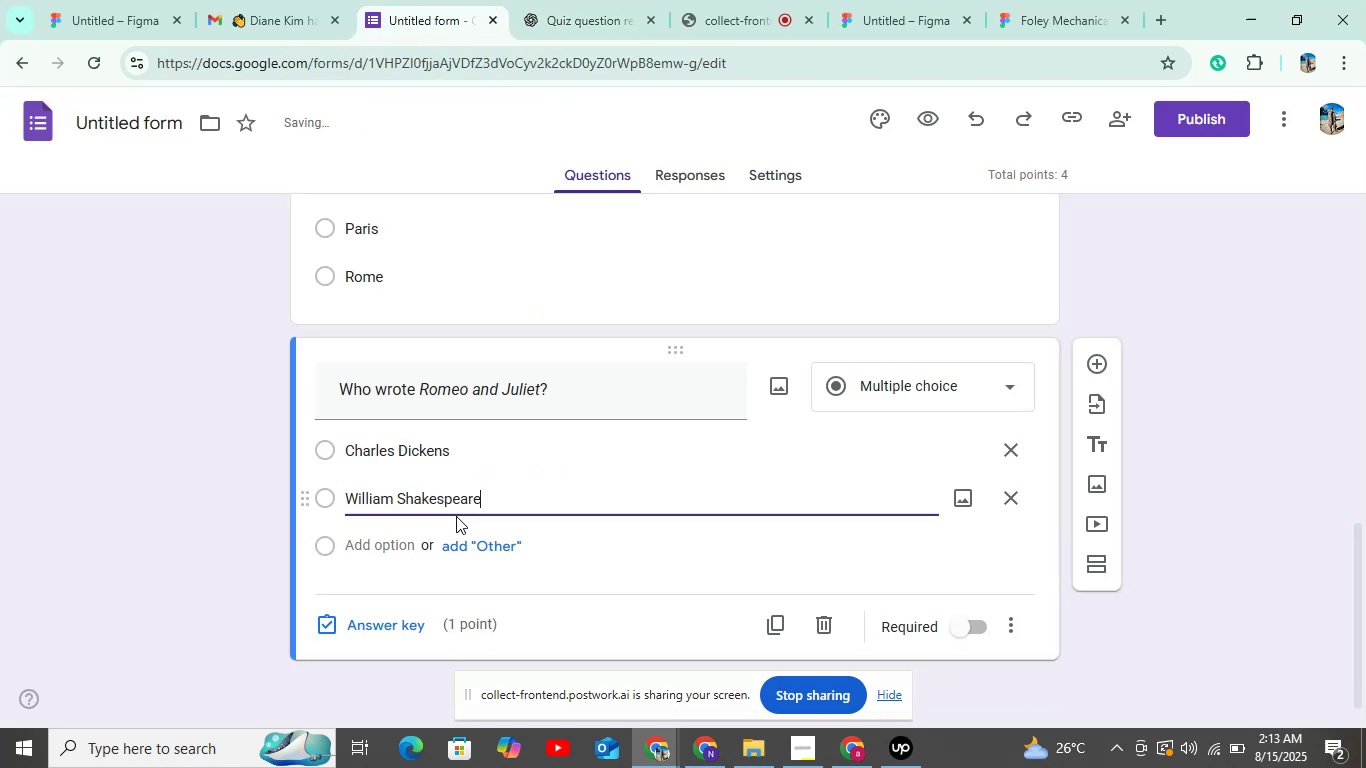 
scroll: coordinate [456, 512], scroll_direction: down, amount: 2.0
 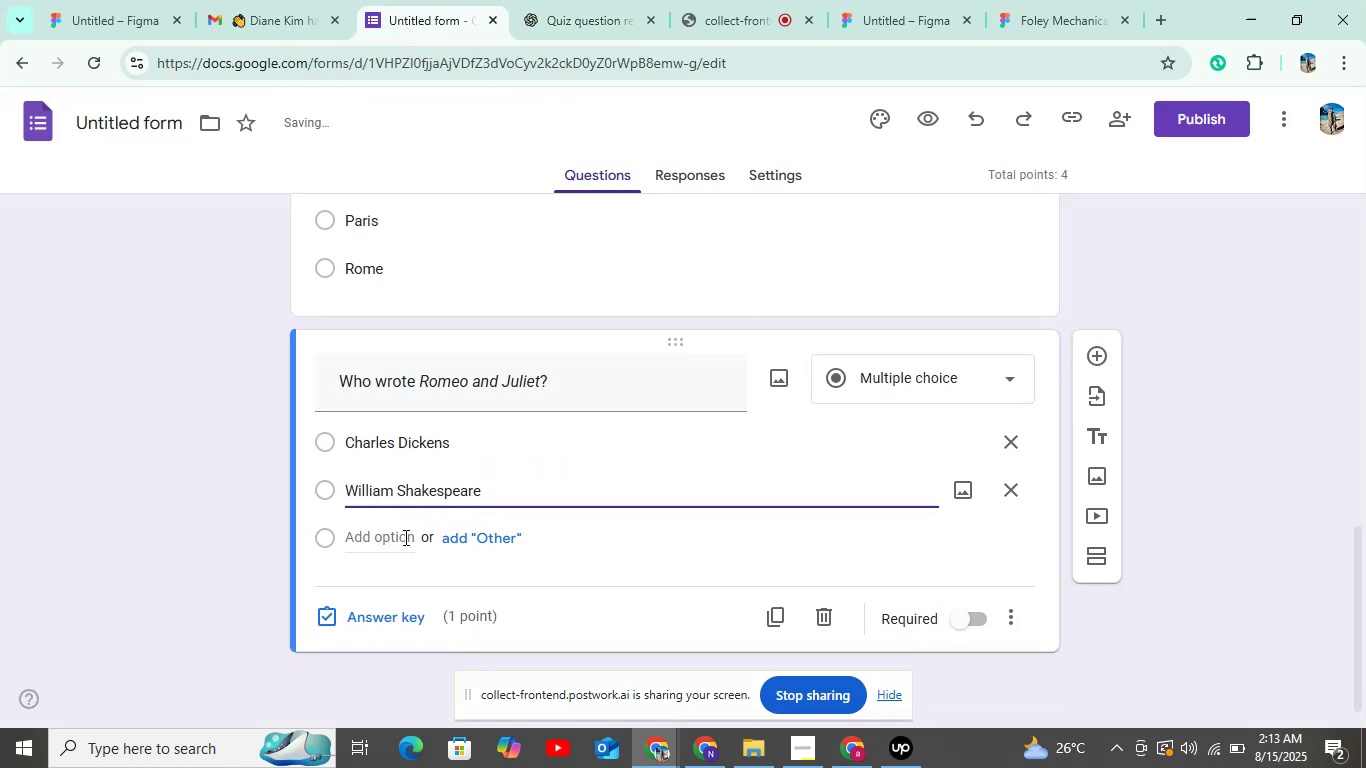 
left_click([403, 539])
 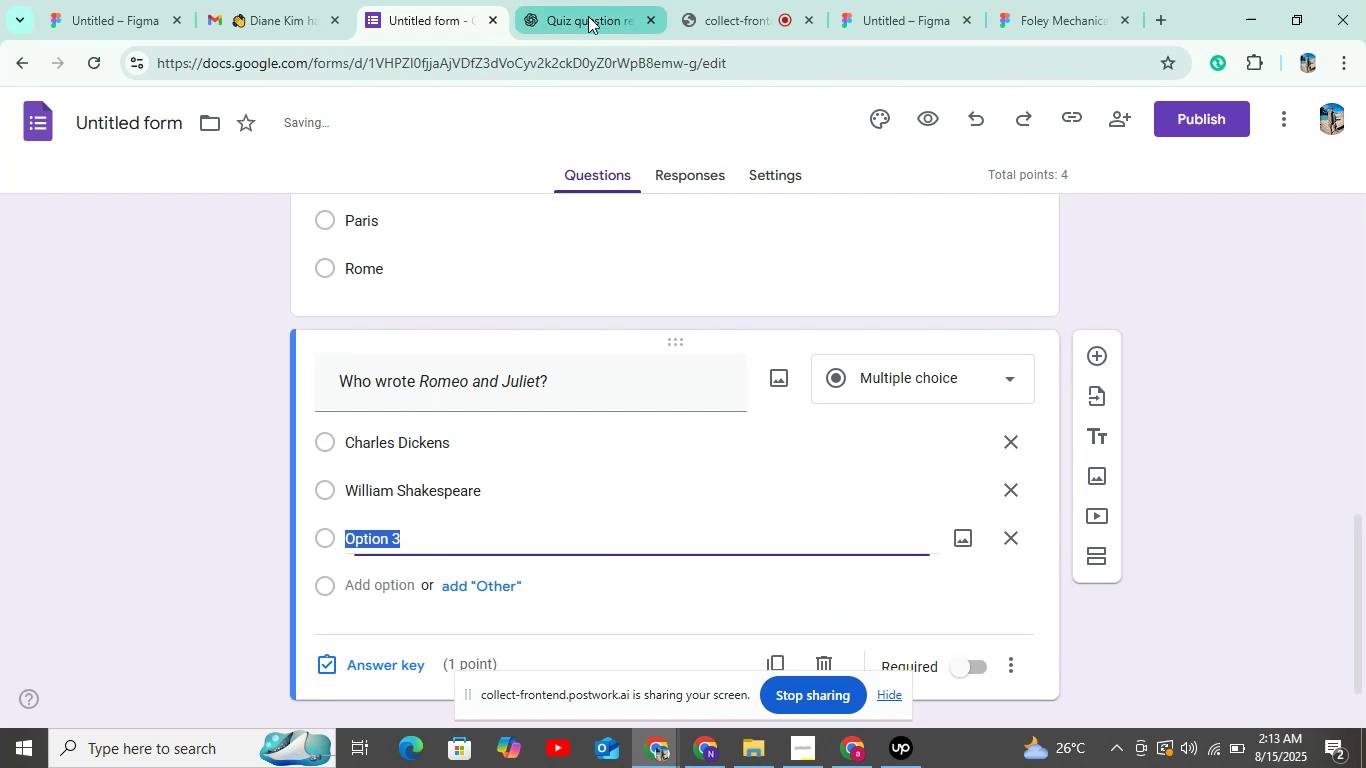 
left_click([584, 17])
 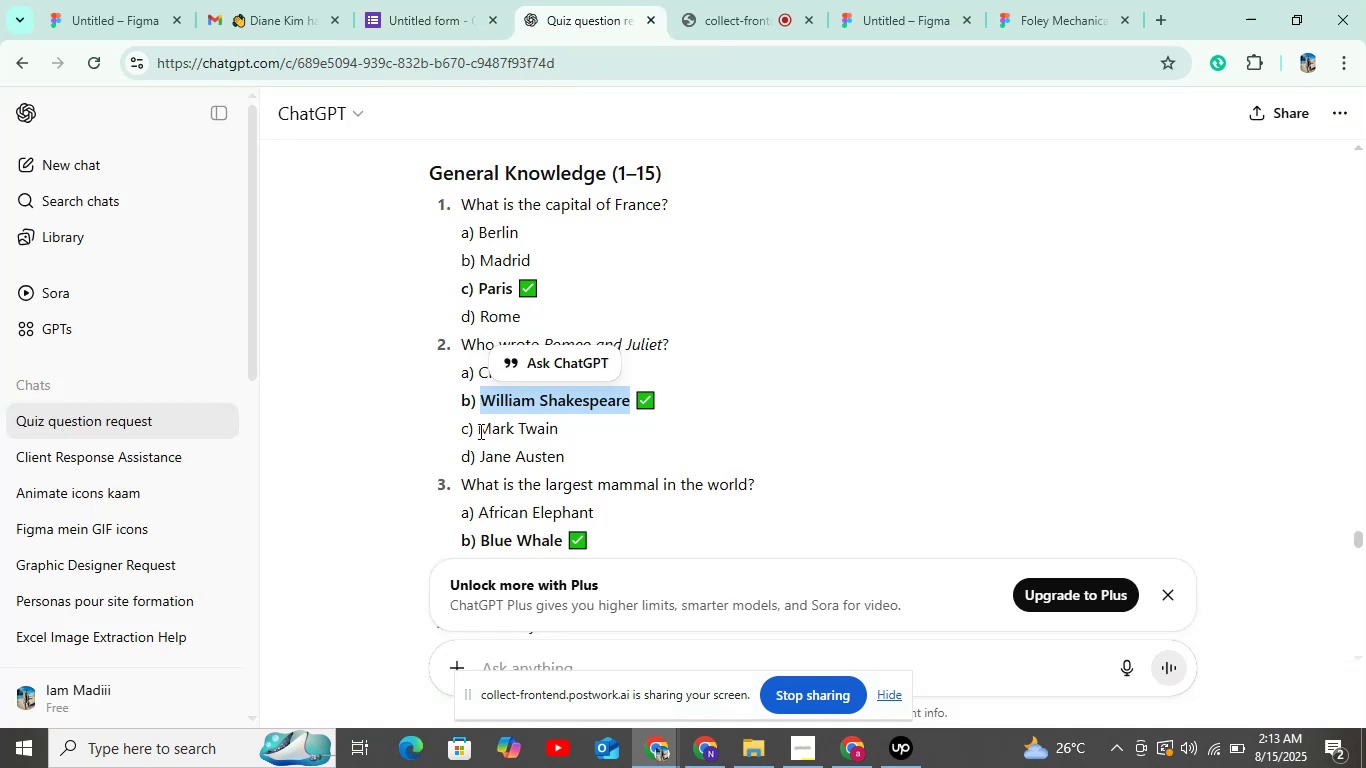 
key(Control+C)
 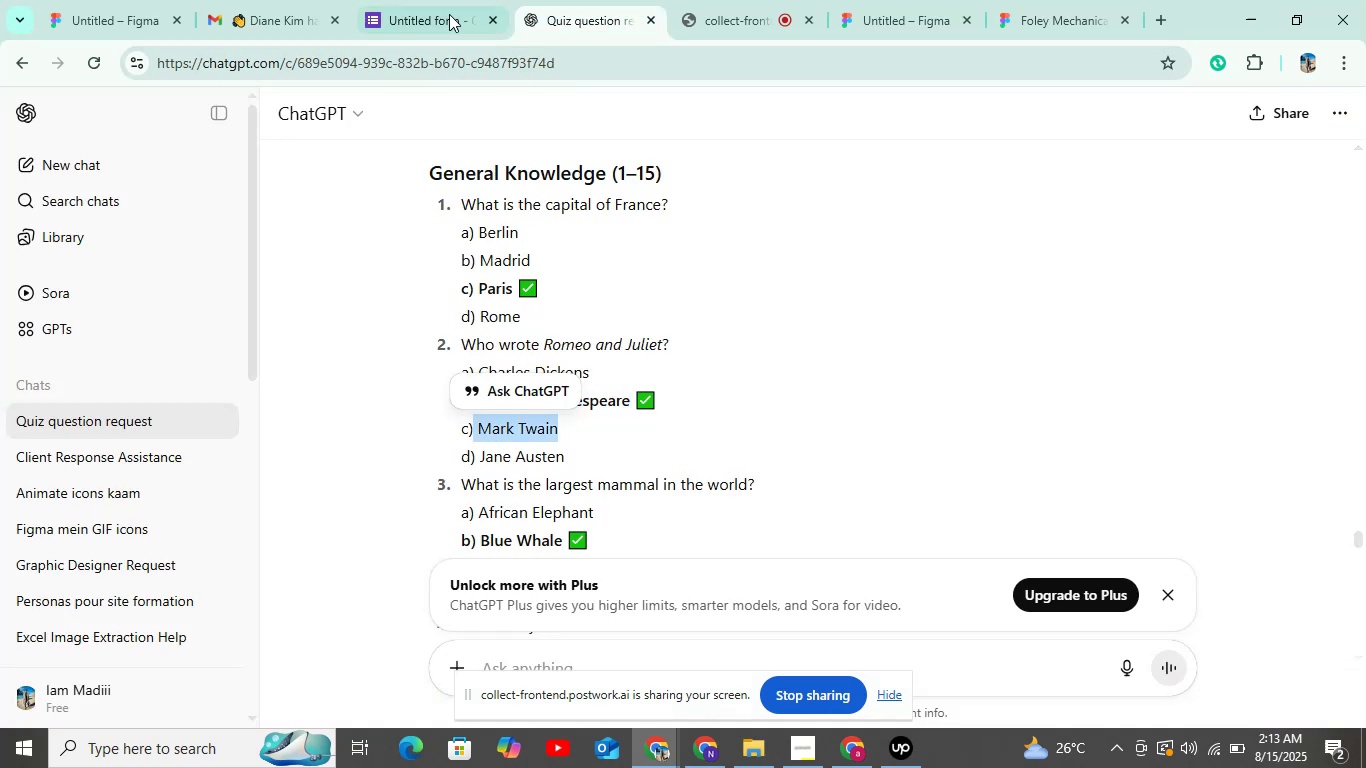 
left_click([437, 0])
 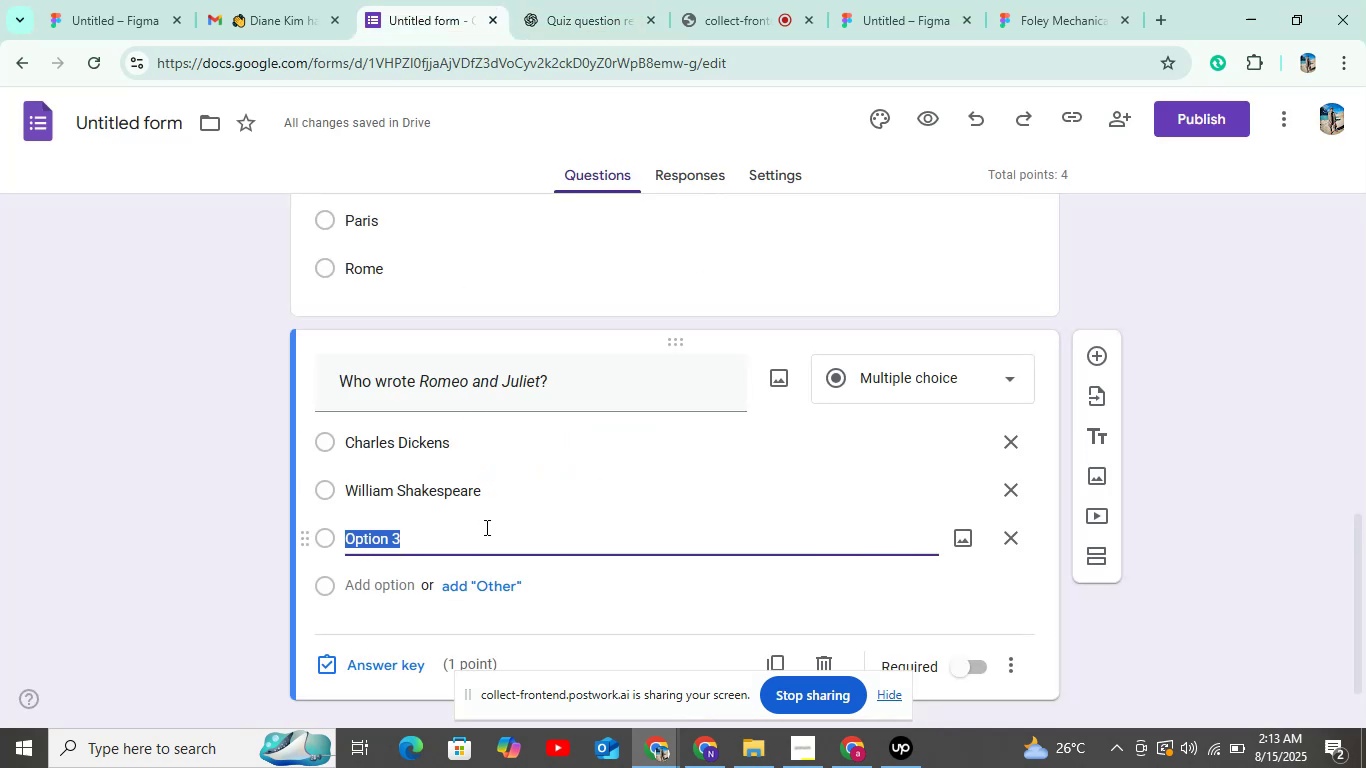 
key(Control+V)
 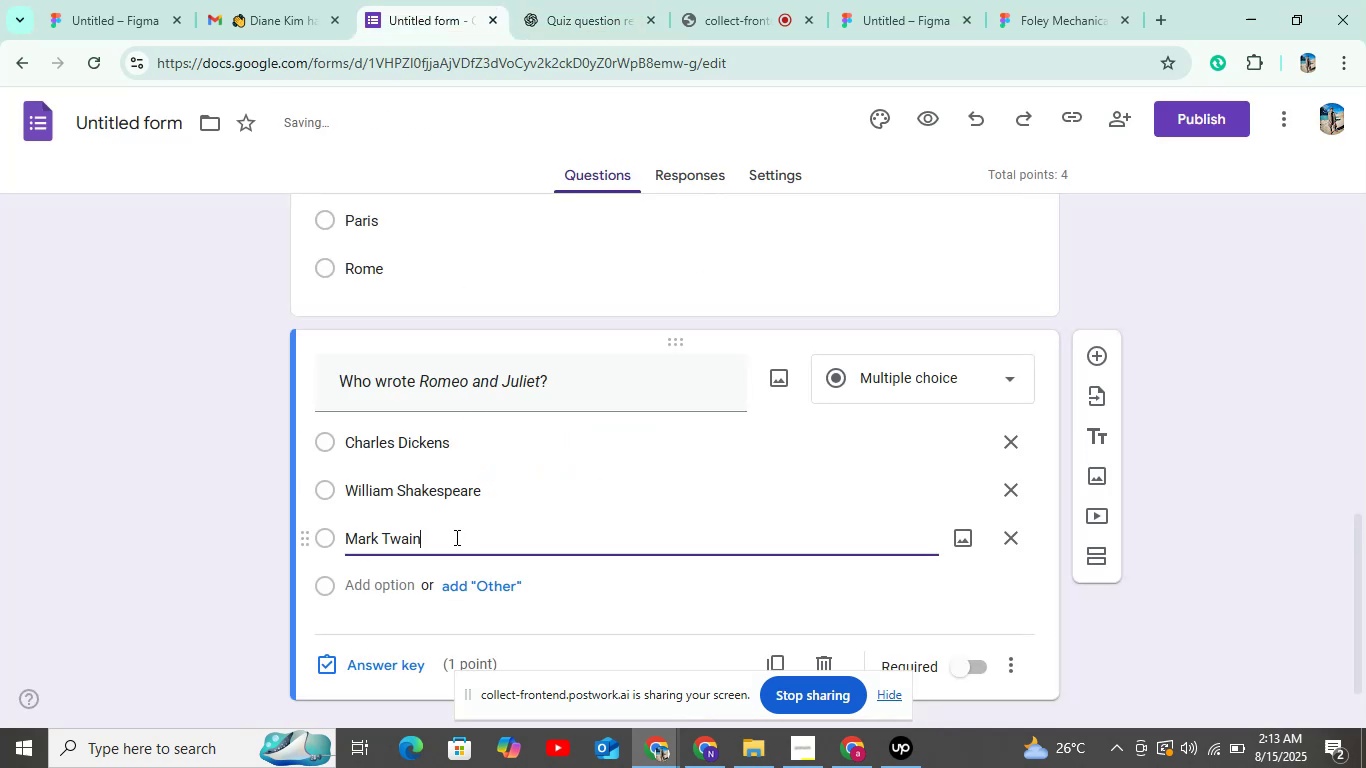 
scroll: coordinate [443, 540], scroll_direction: down, amount: 4.0
 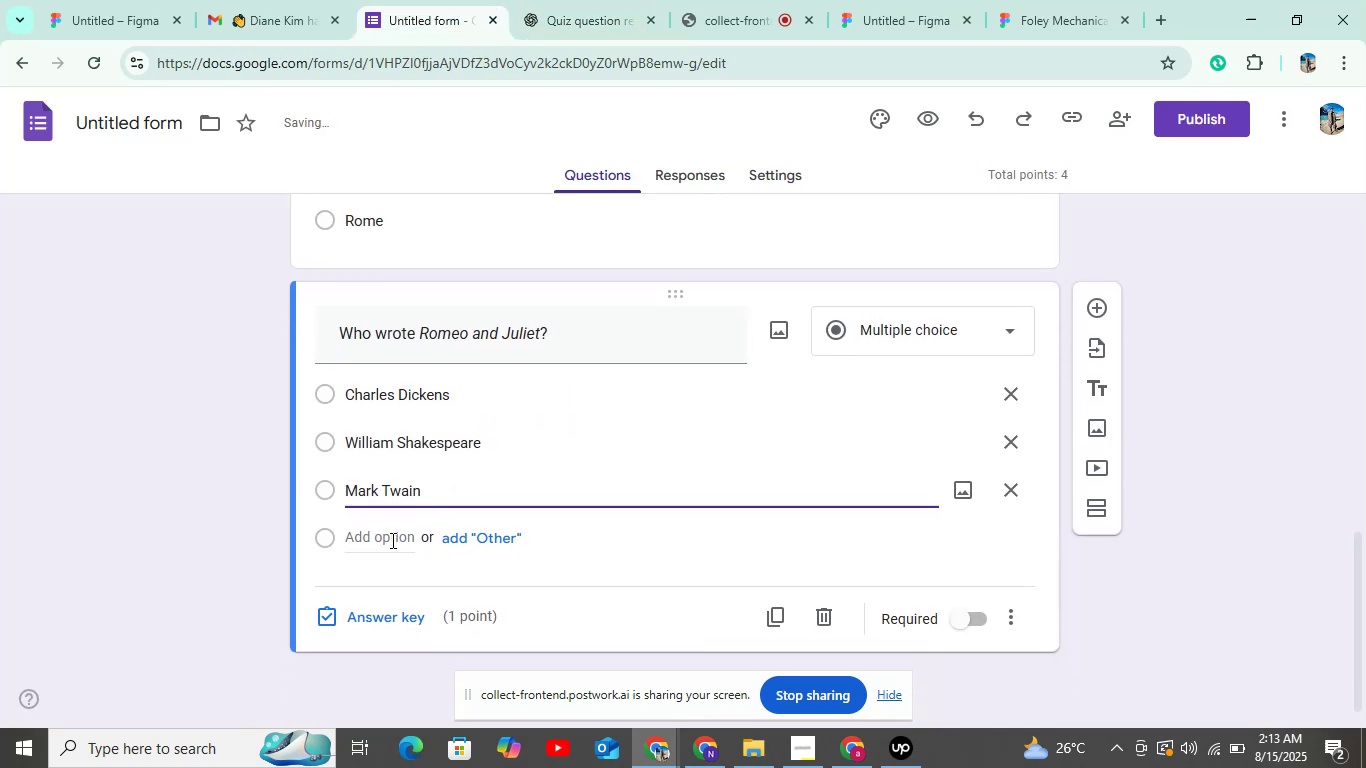 
left_click([391, 540])
 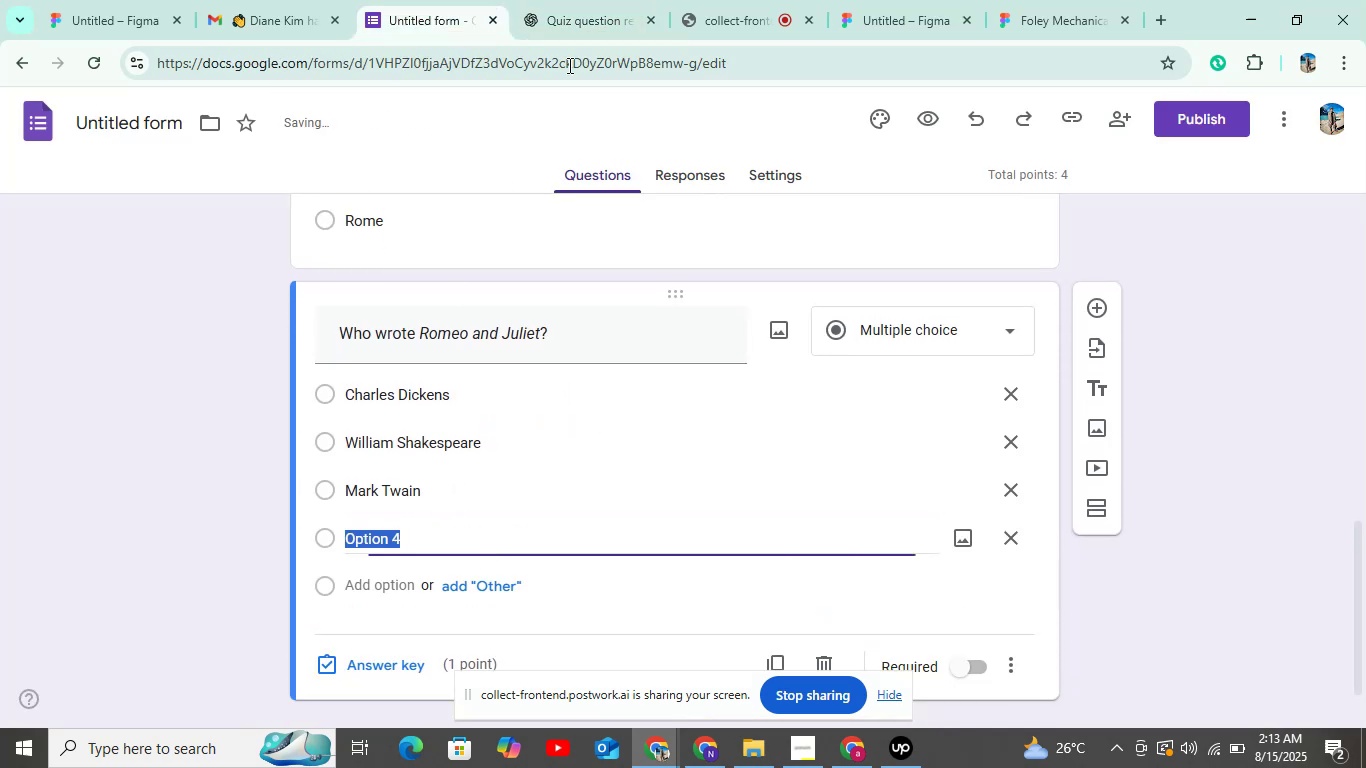 
left_click([576, 33])
 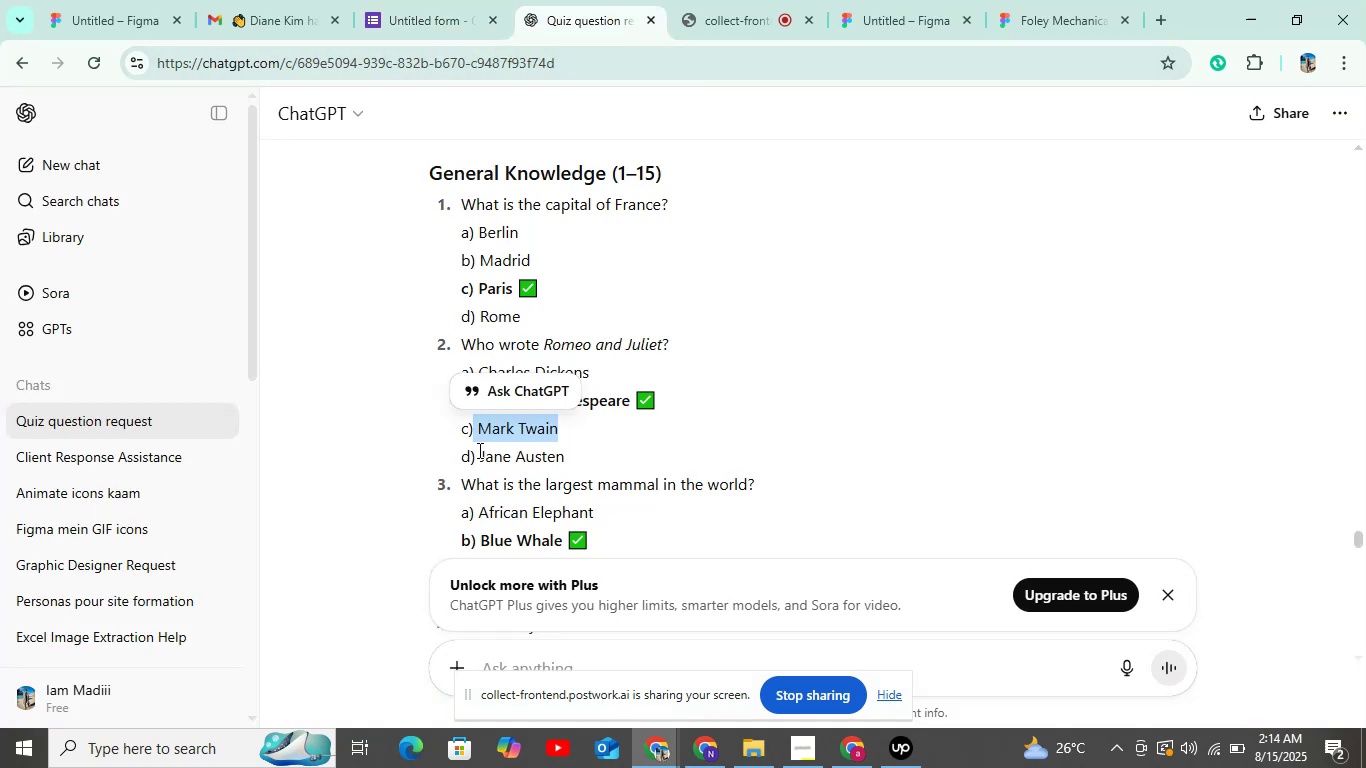 
key(Control+V)
 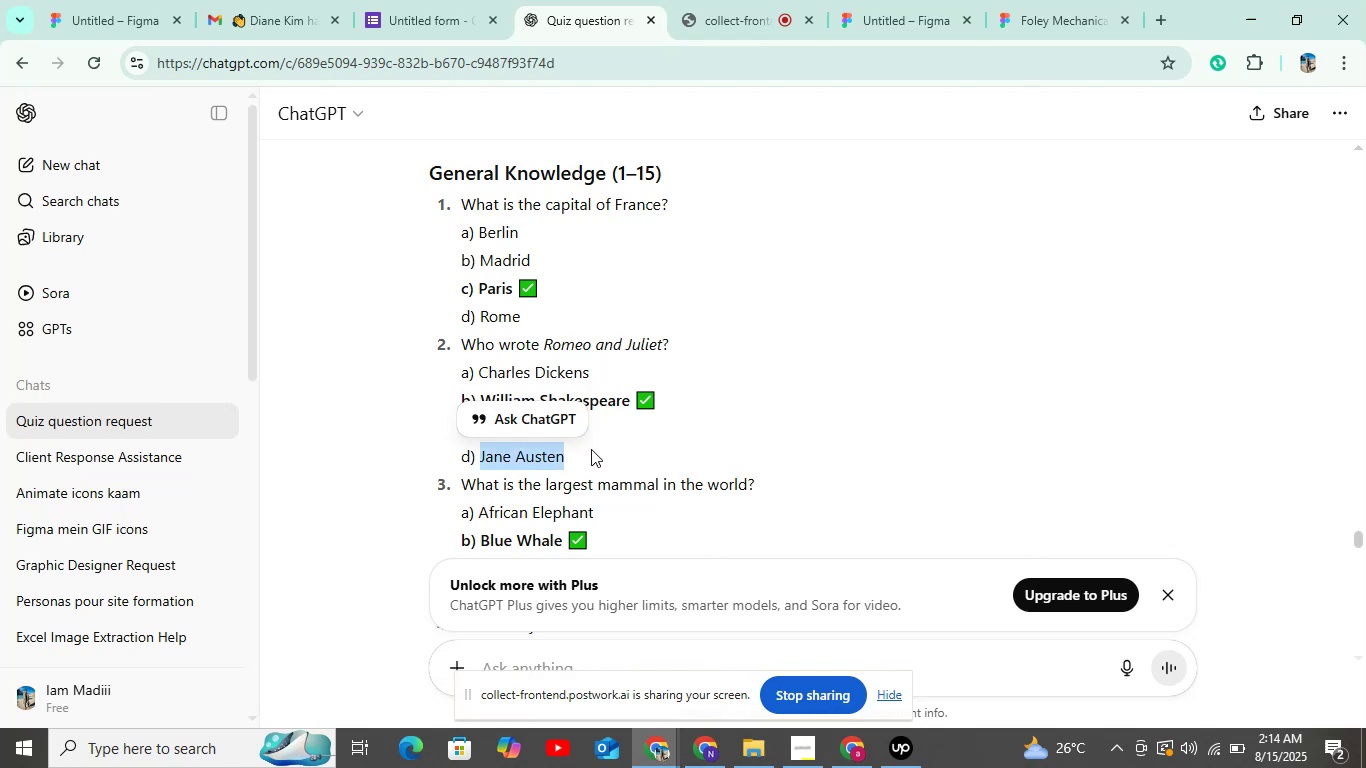 
key(Control+C)
 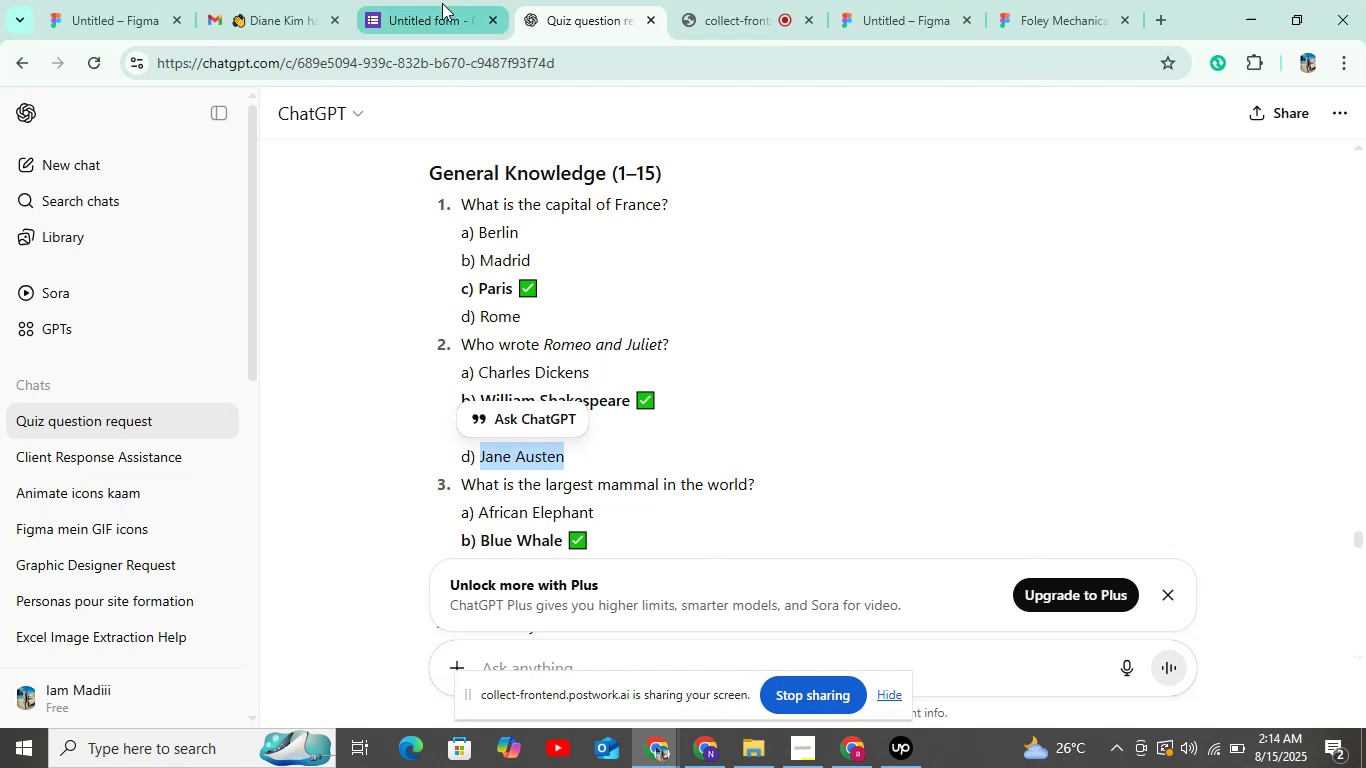 
left_click([439, 16])
 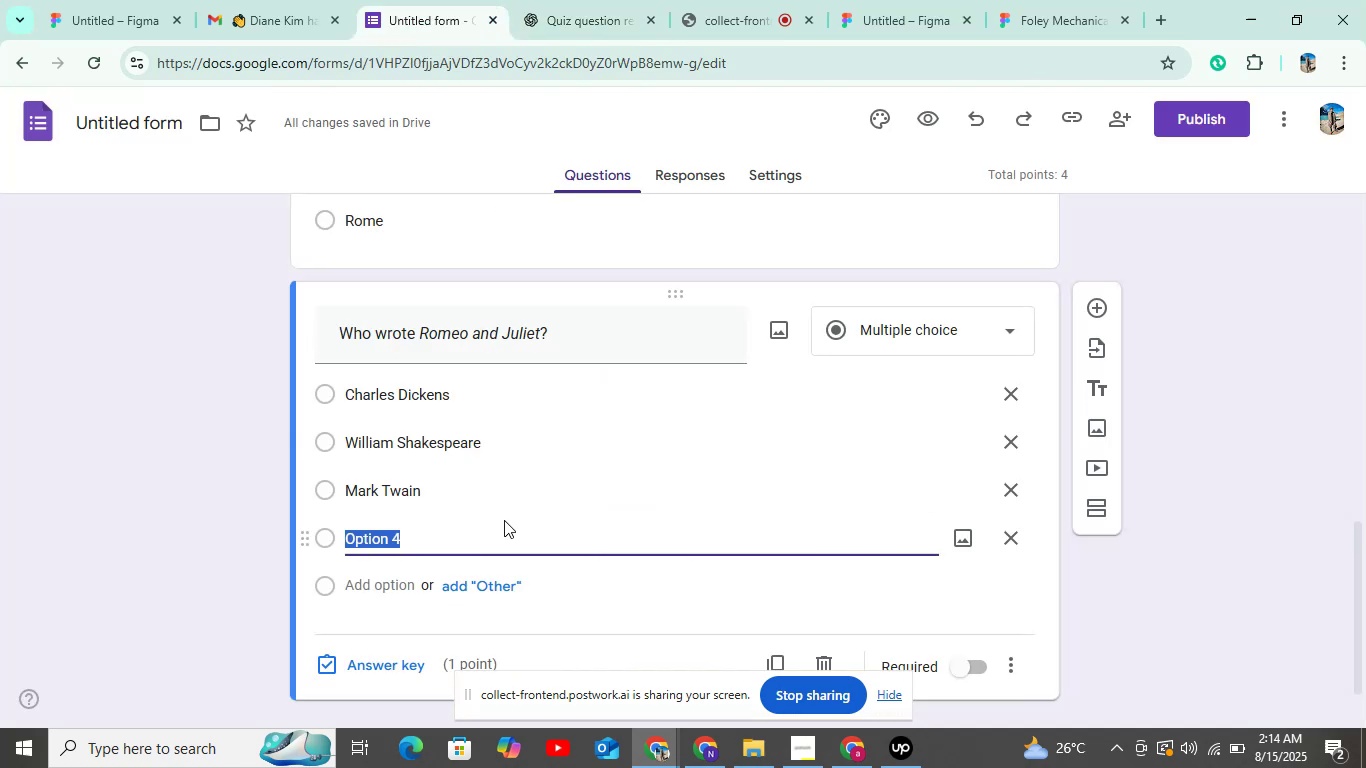 
key(Control+V)
 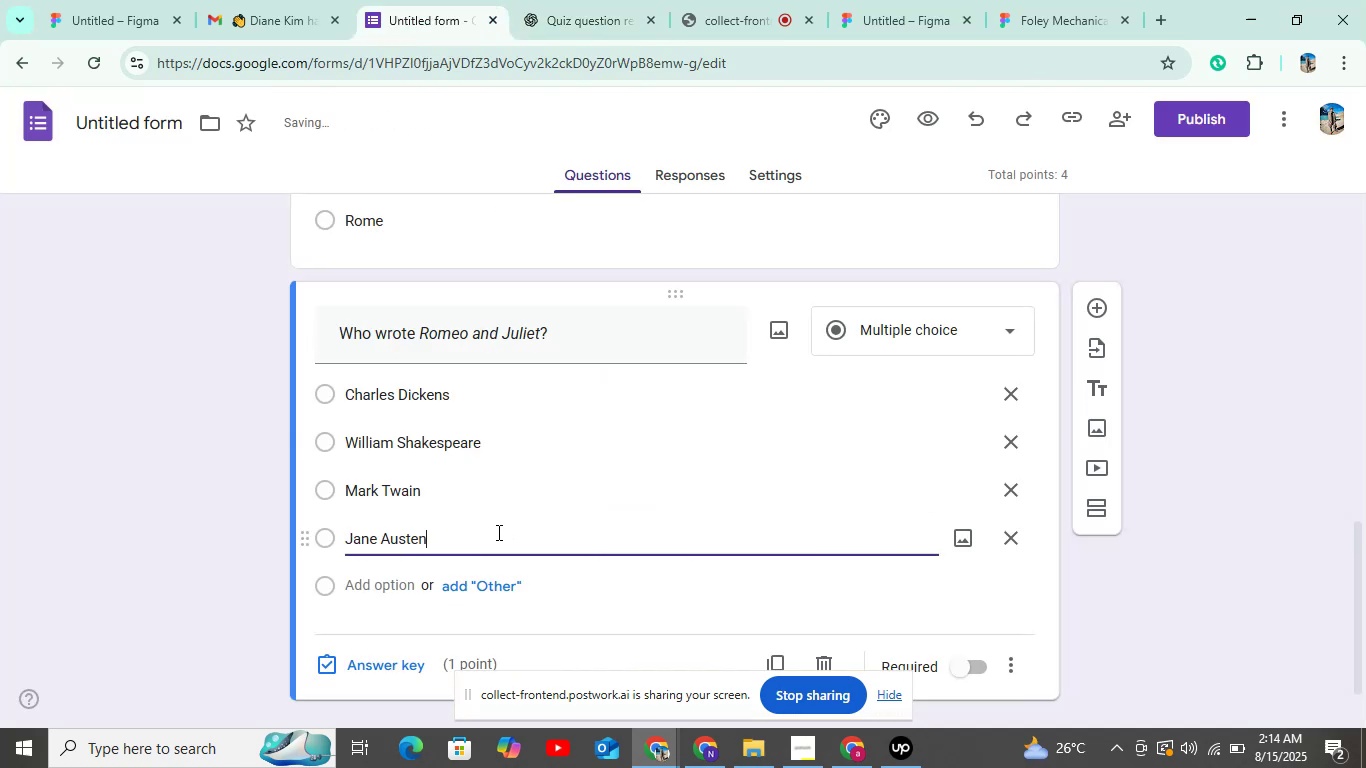 
scroll: coordinate [492, 531], scroll_direction: down, amount: 4.0
 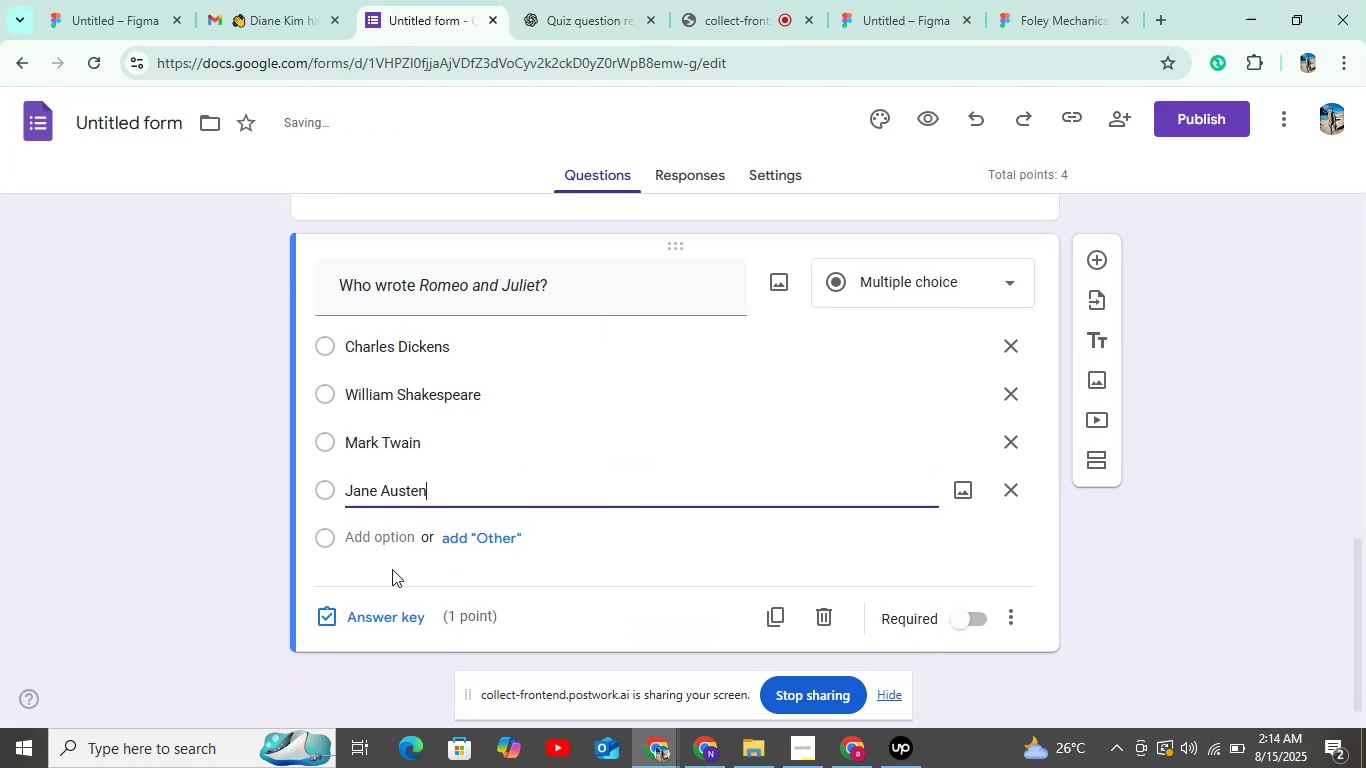 
left_click([381, 620])
 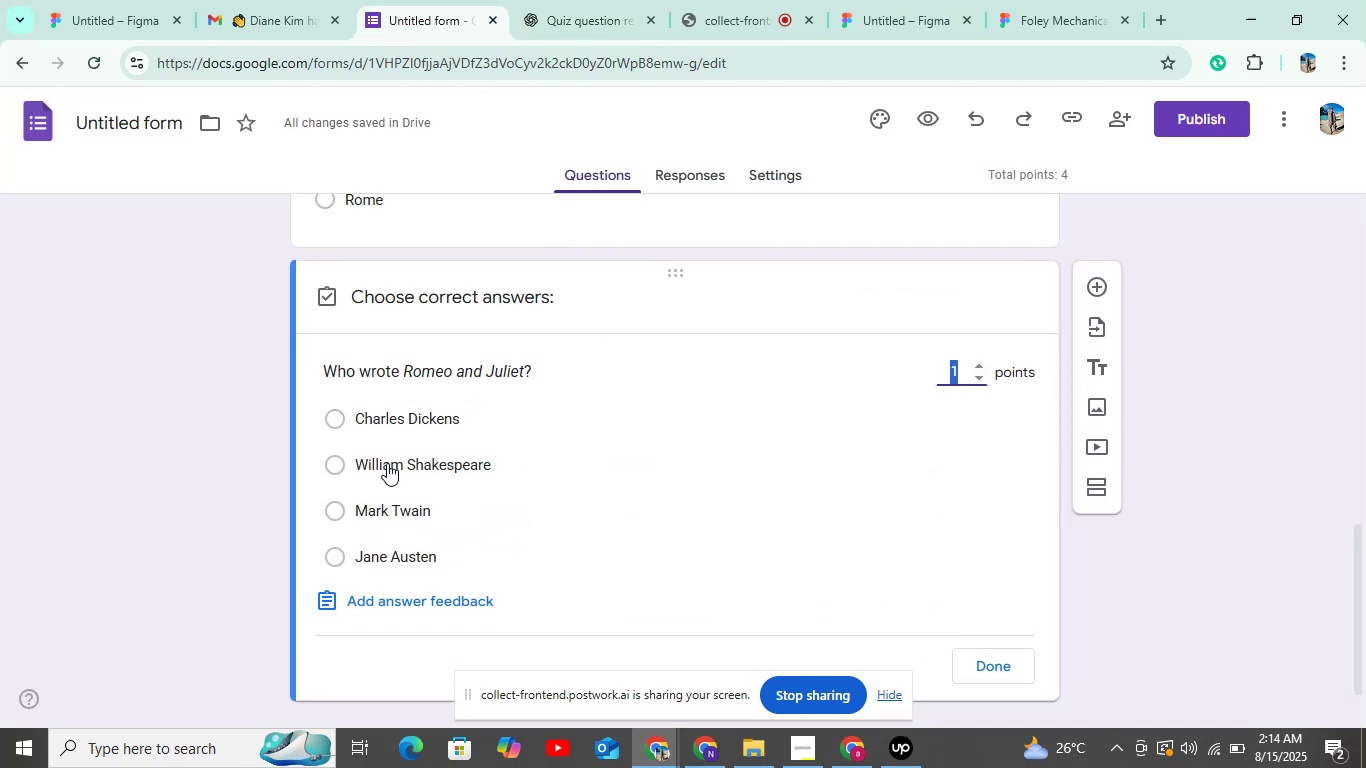 
left_click([385, 454])
 